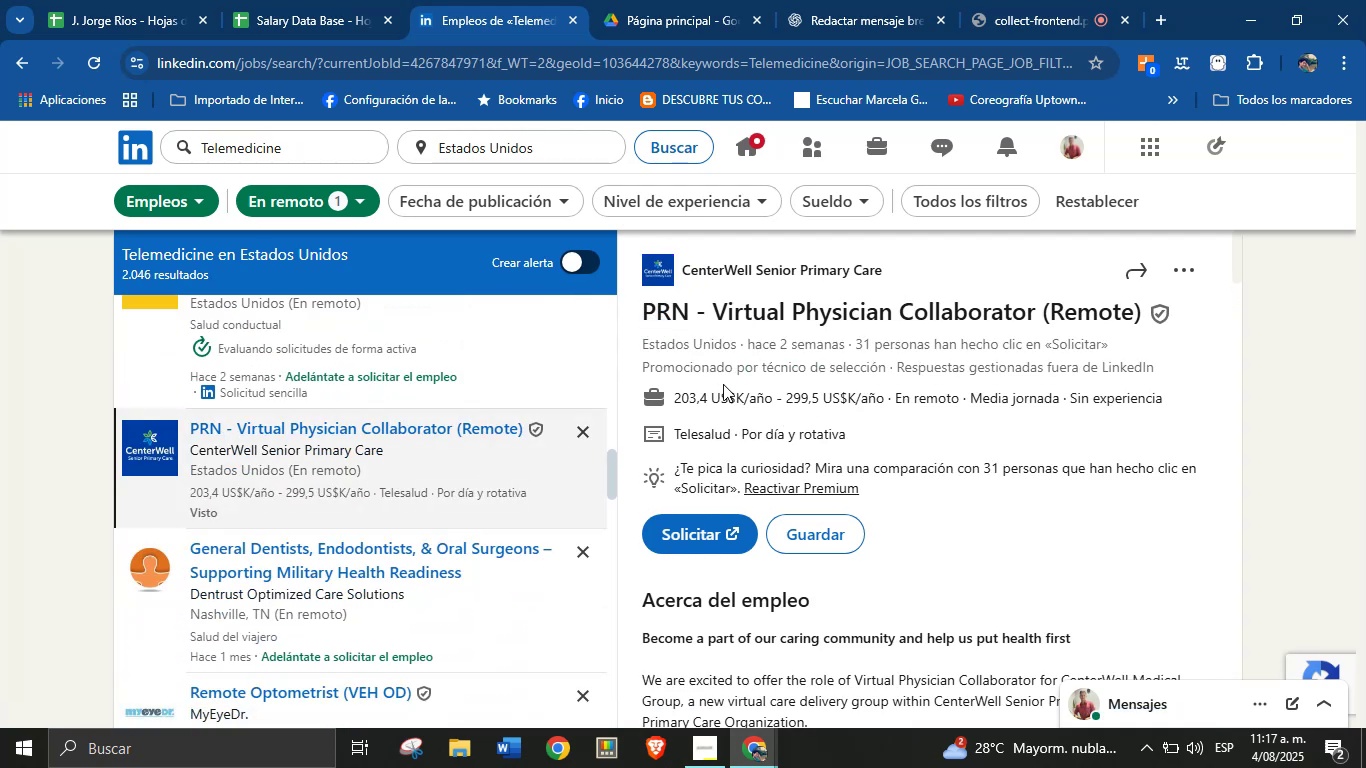 
wait(7.65)
 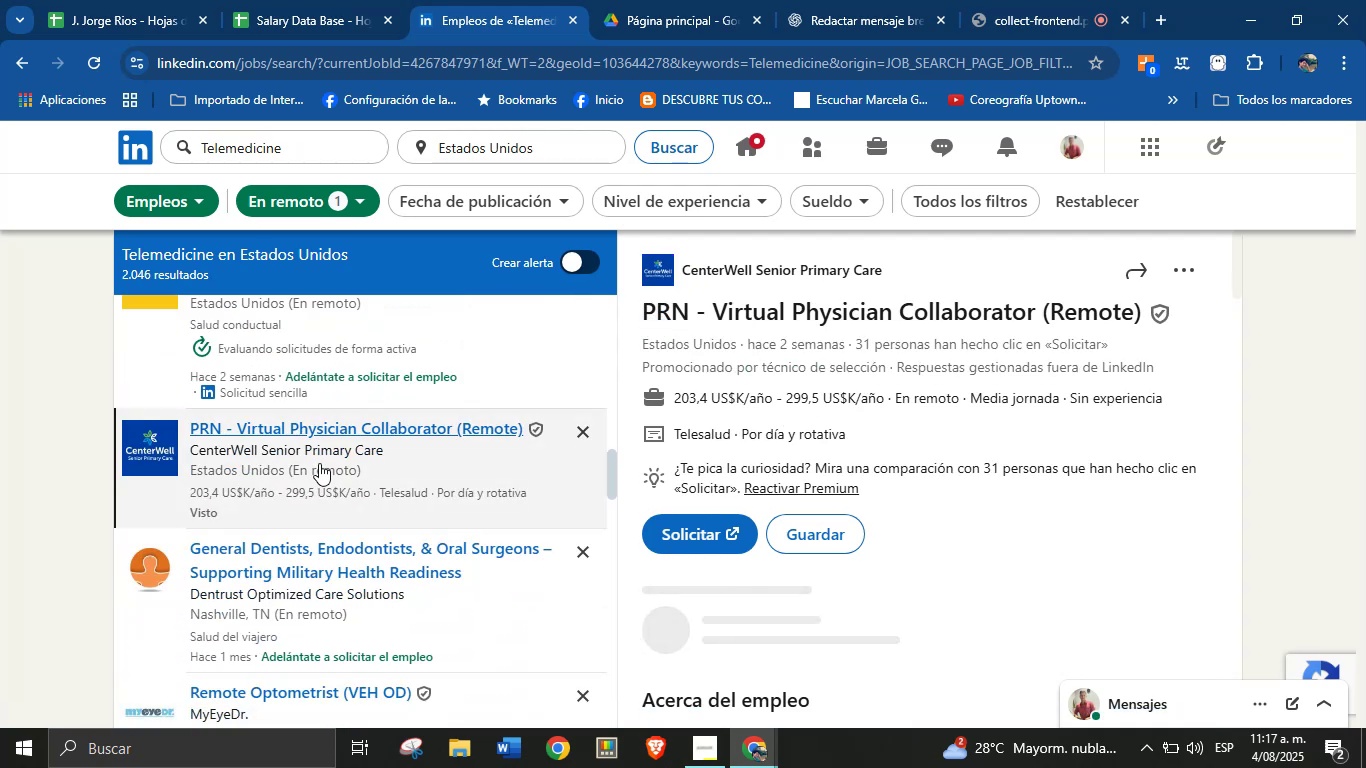 
left_click_drag(start_coordinate=[896, 278], to_coordinate=[679, 276])
 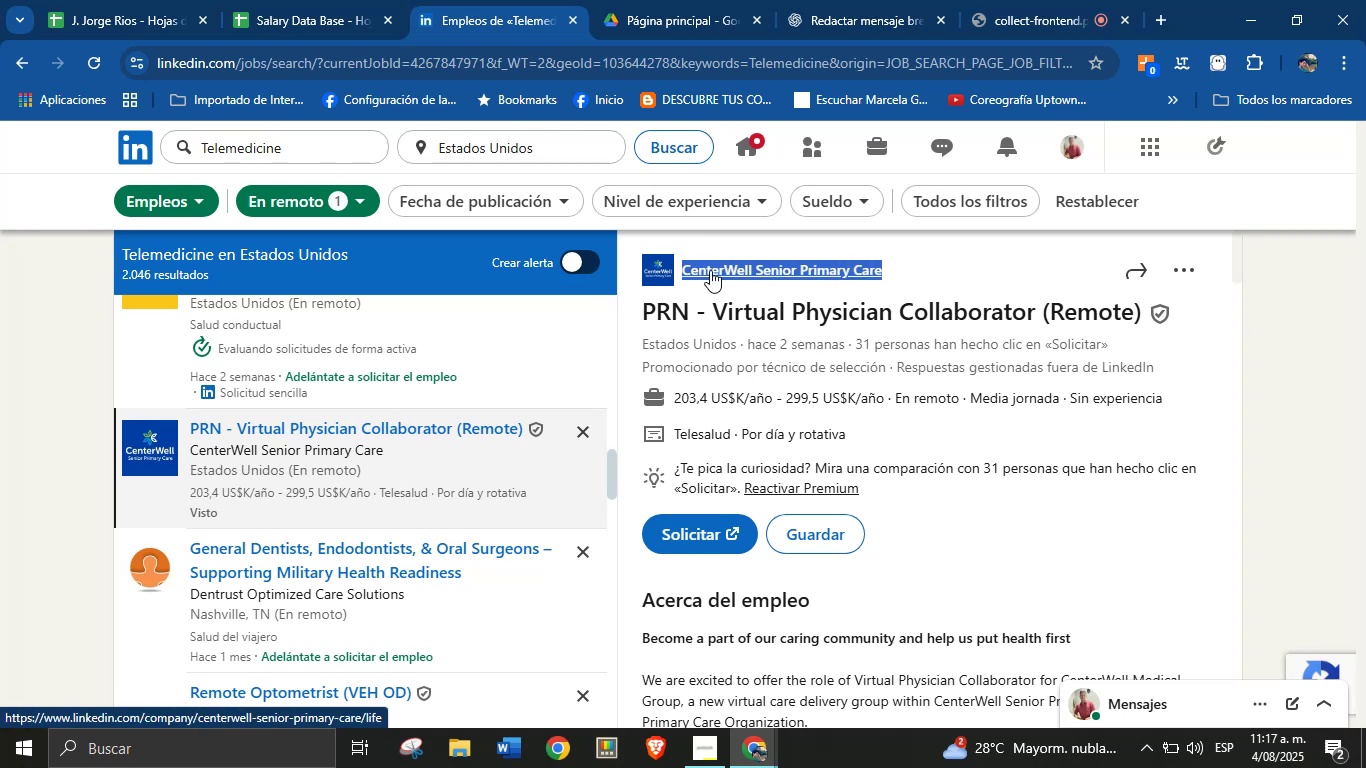 
hold_key(key=ControlLeft, duration=0.33)
 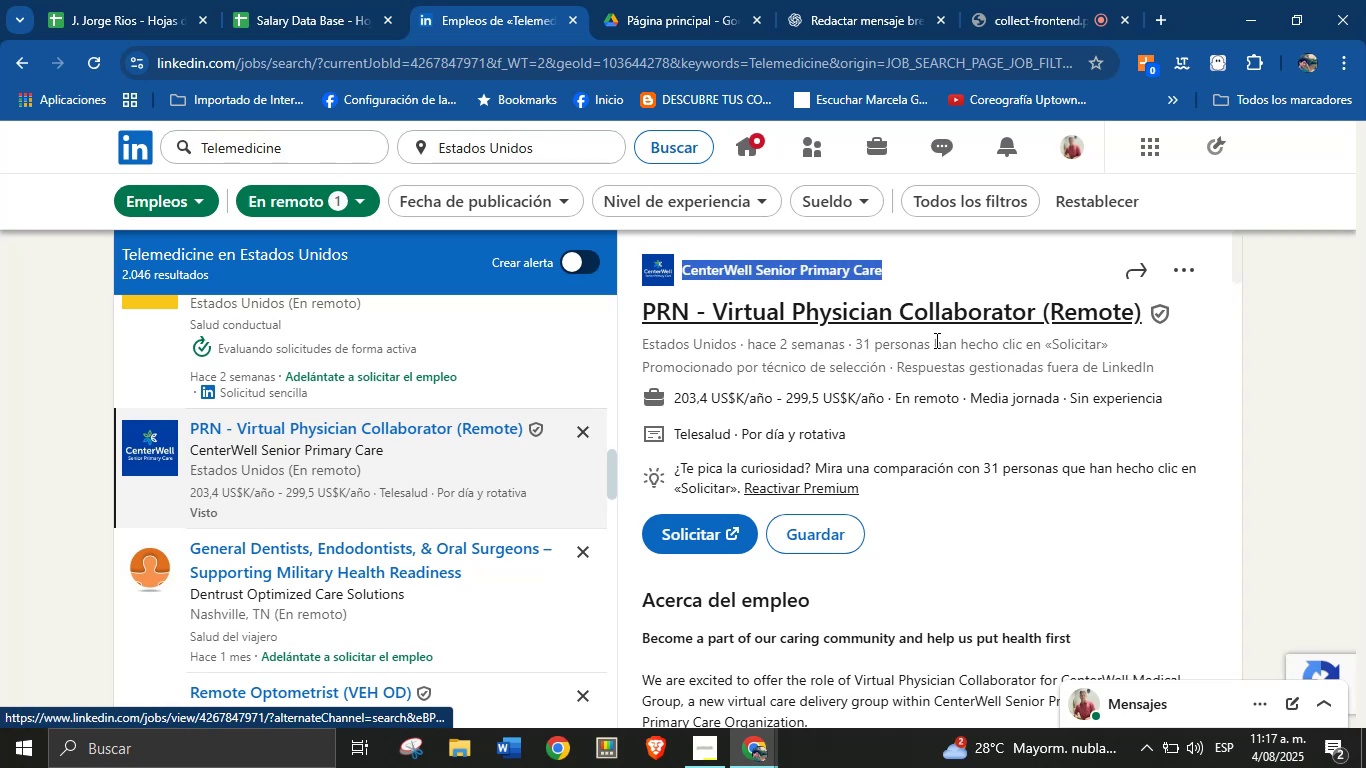 
hold_key(key=AltLeft, duration=0.32)
 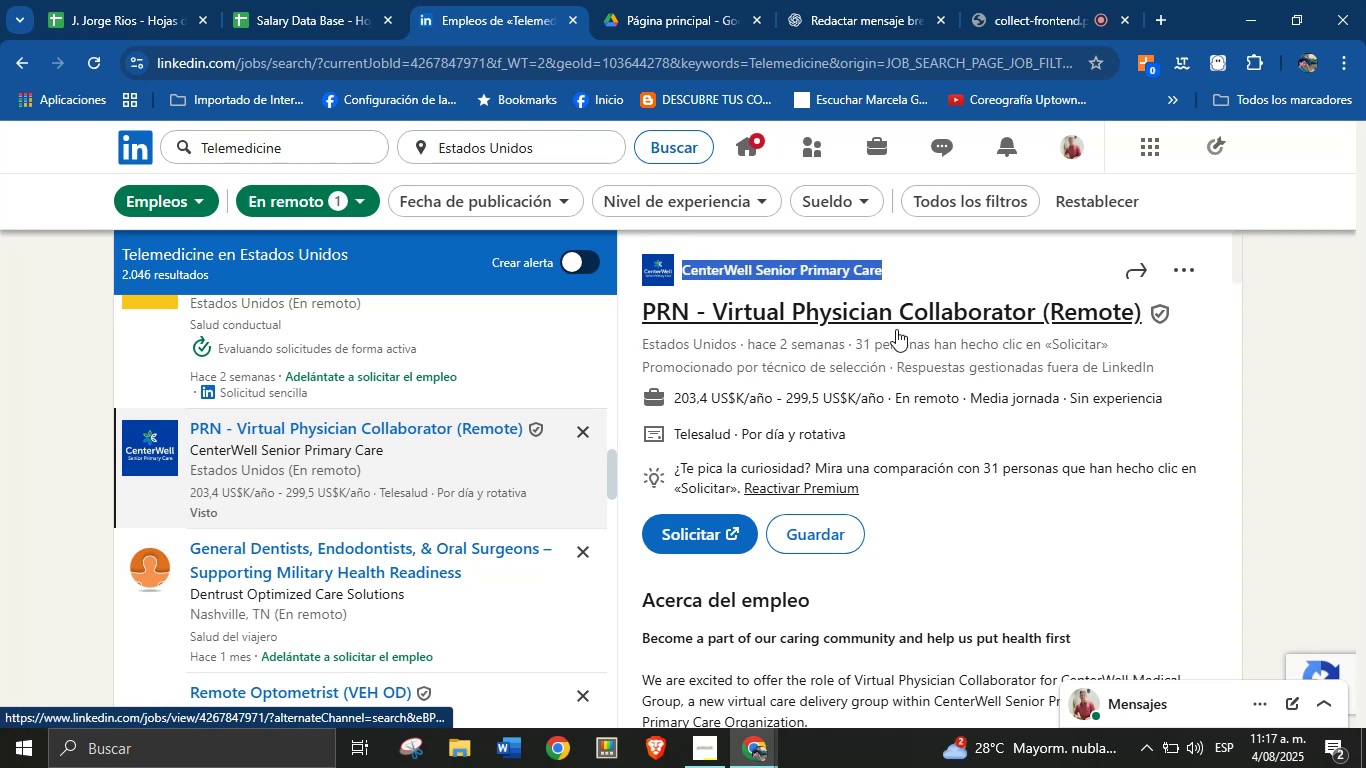 
hold_key(key=C, duration=0.32)
 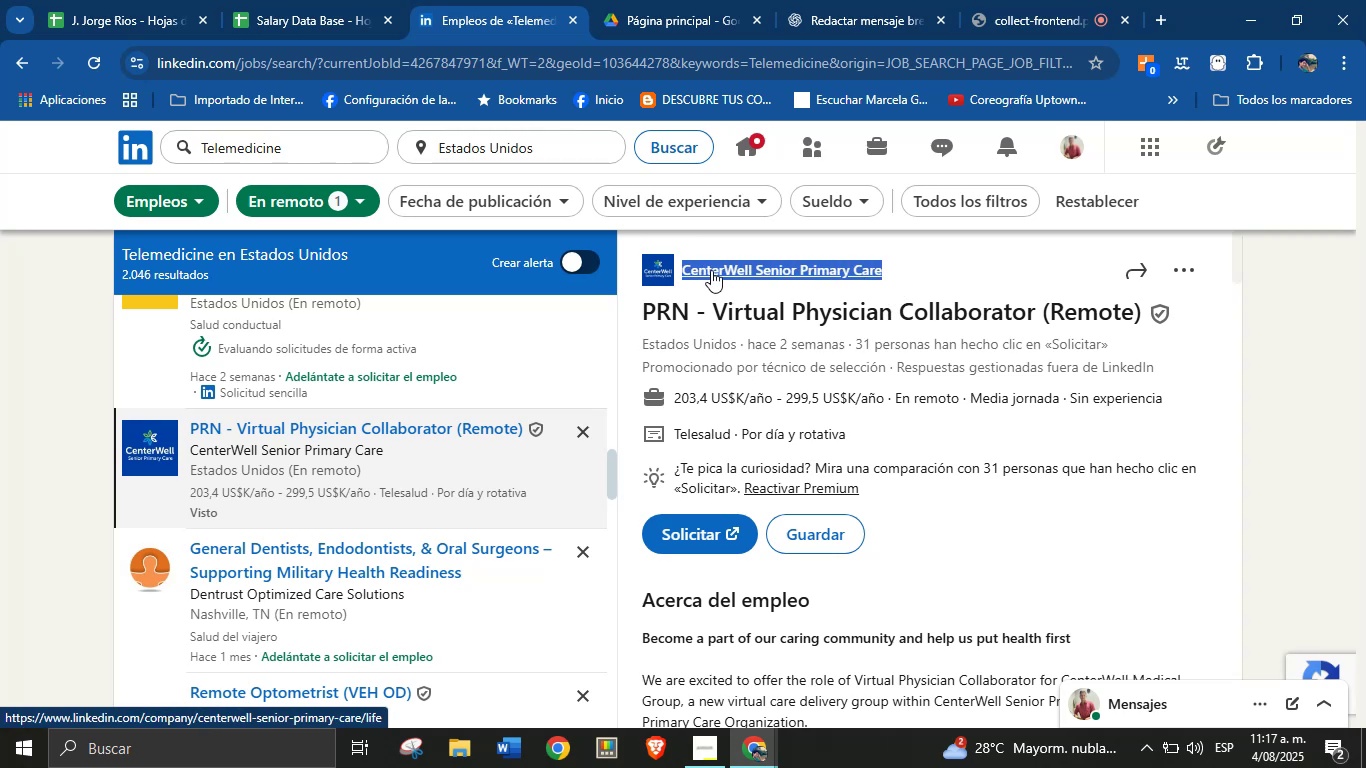 
key(Alt+AltLeft)
 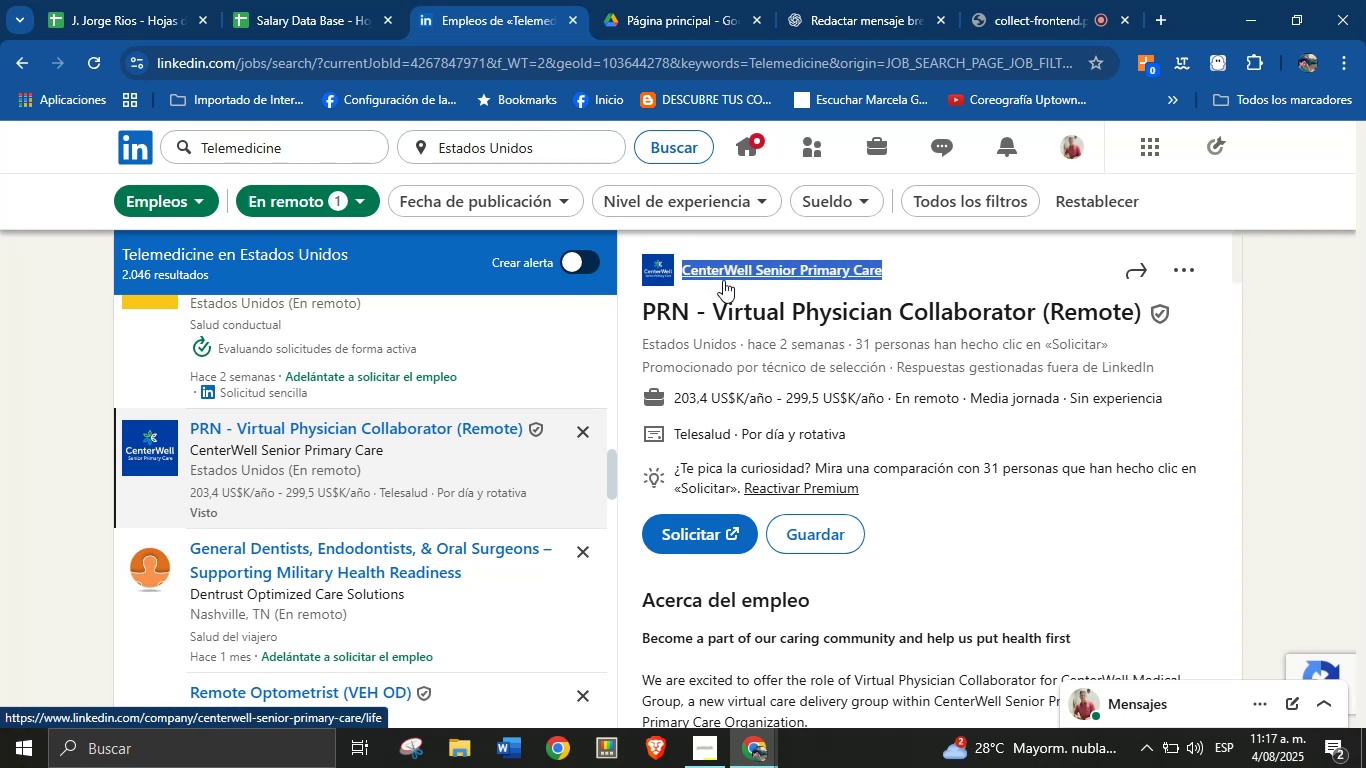 
key(Alt+Control+ControlLeft)
 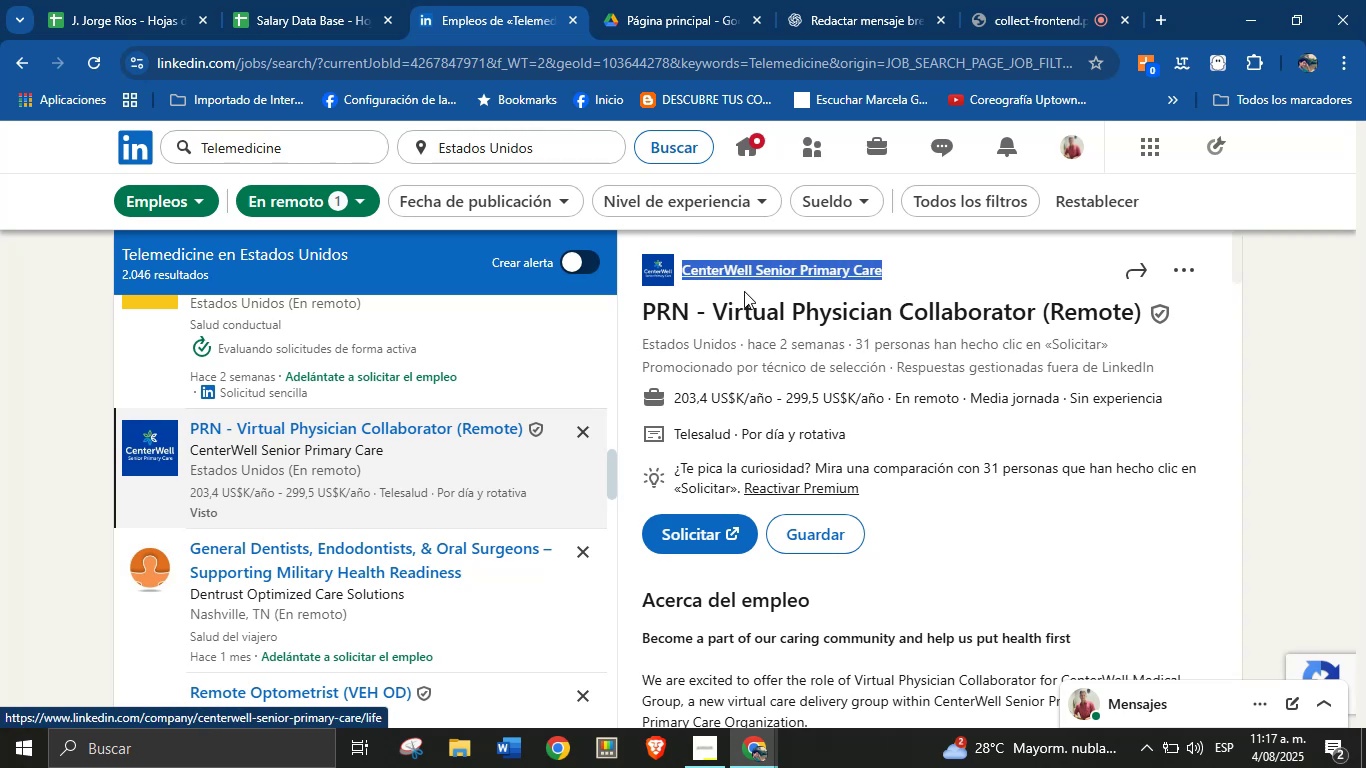 
key(Alt+Control+C)
 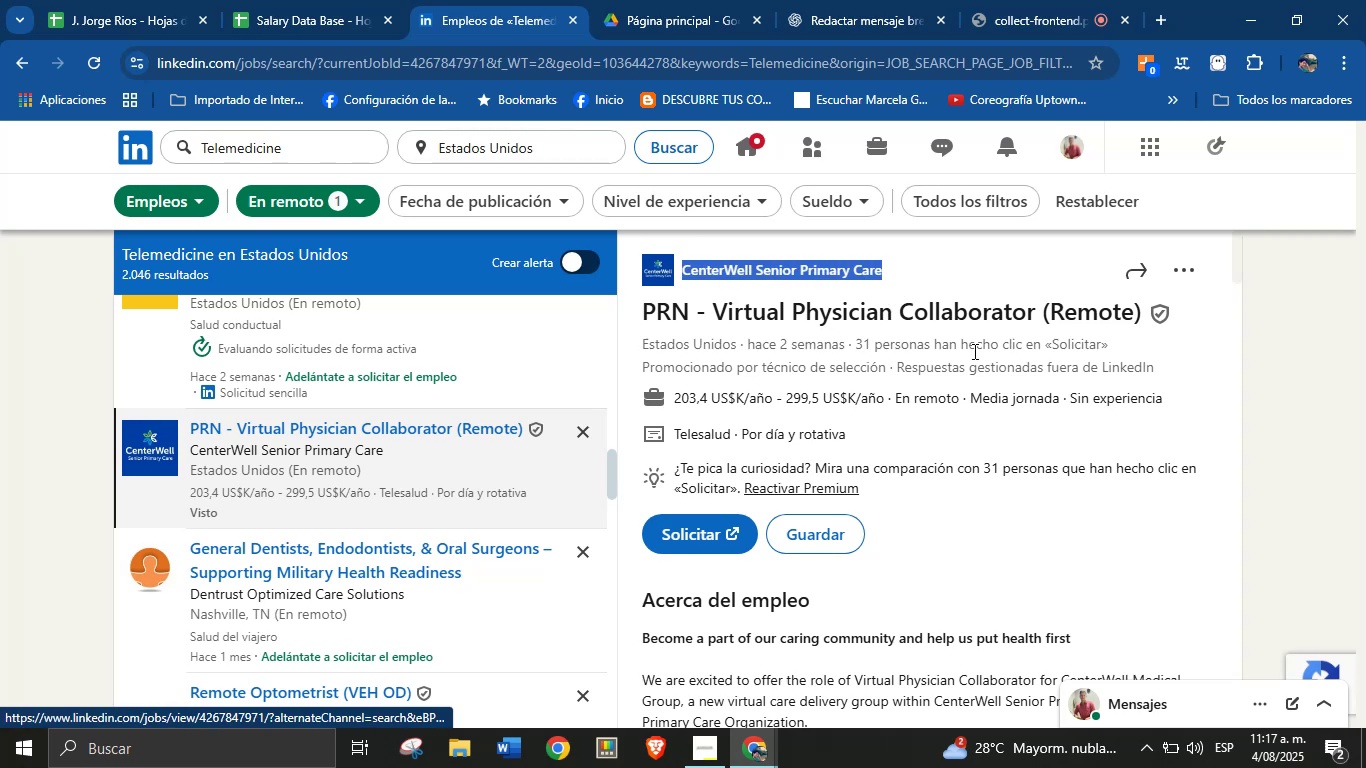 
left_click([1021, 364])
 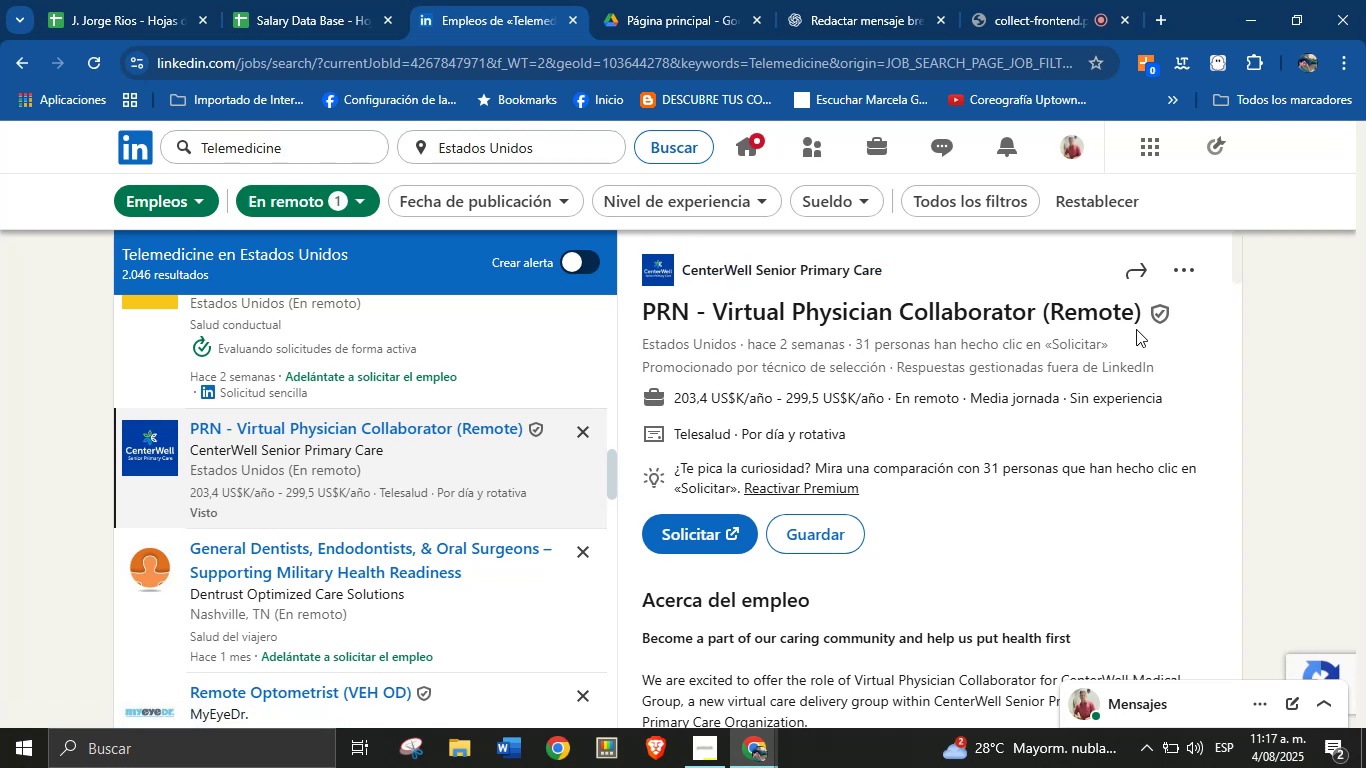 
left_click_drag(start_coordinate=[1147, 320], to_coordinate=[652, 317])
 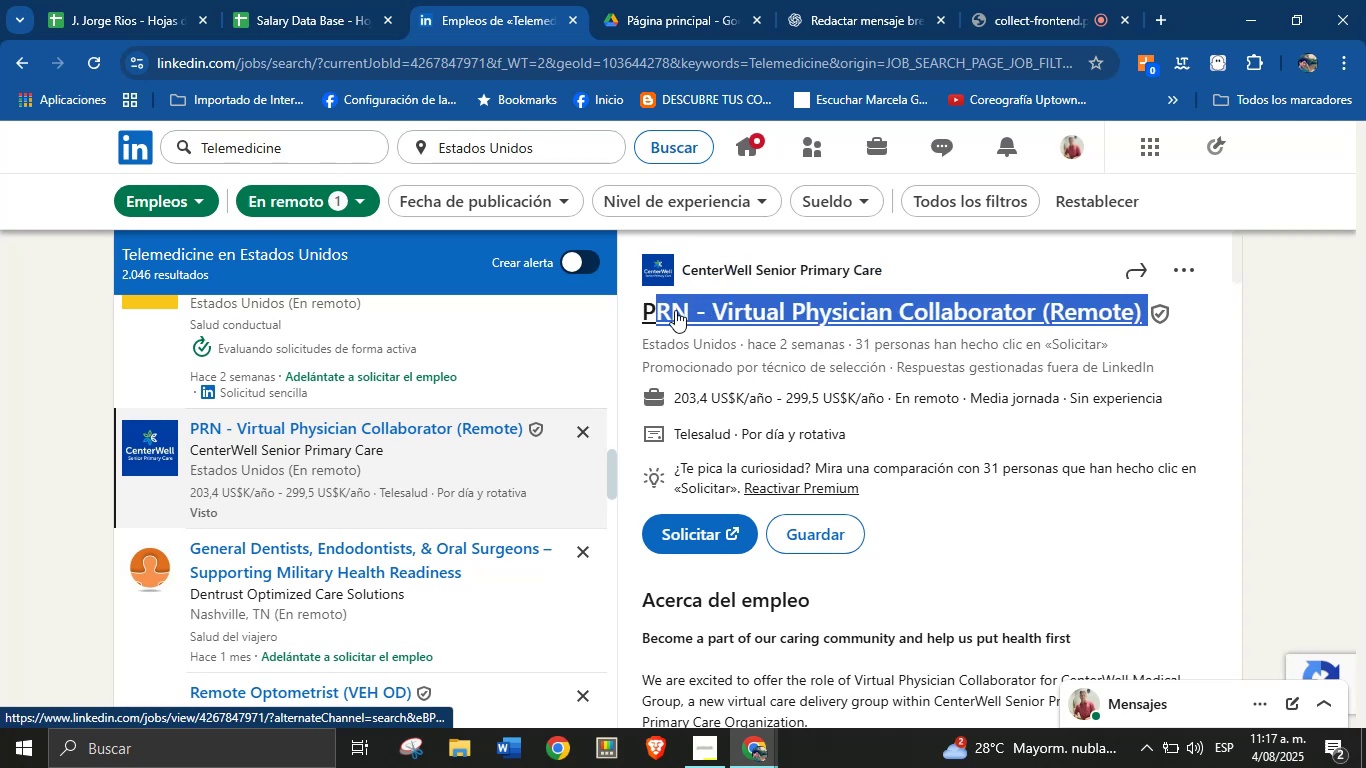 
key(Alt+AltLeft)
 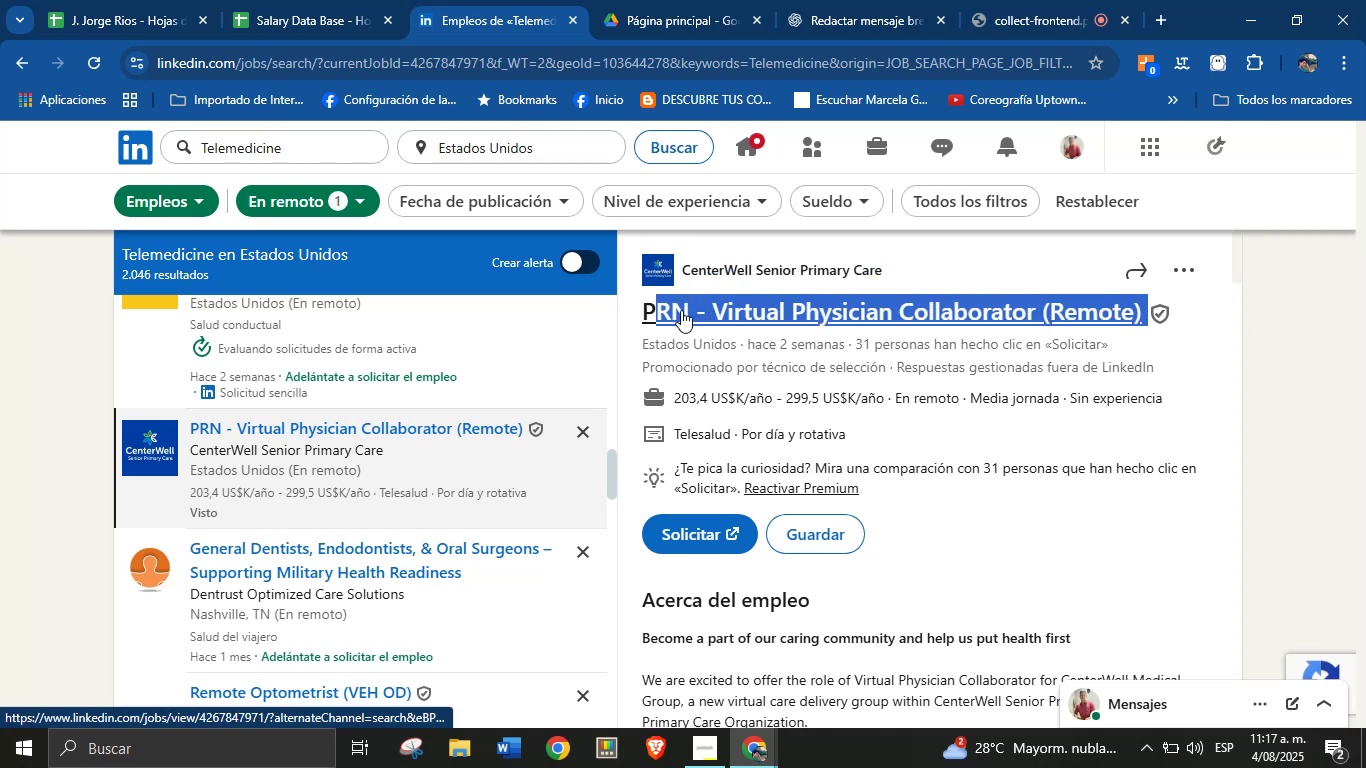 
key(Alt+Control+ControlLeft)
 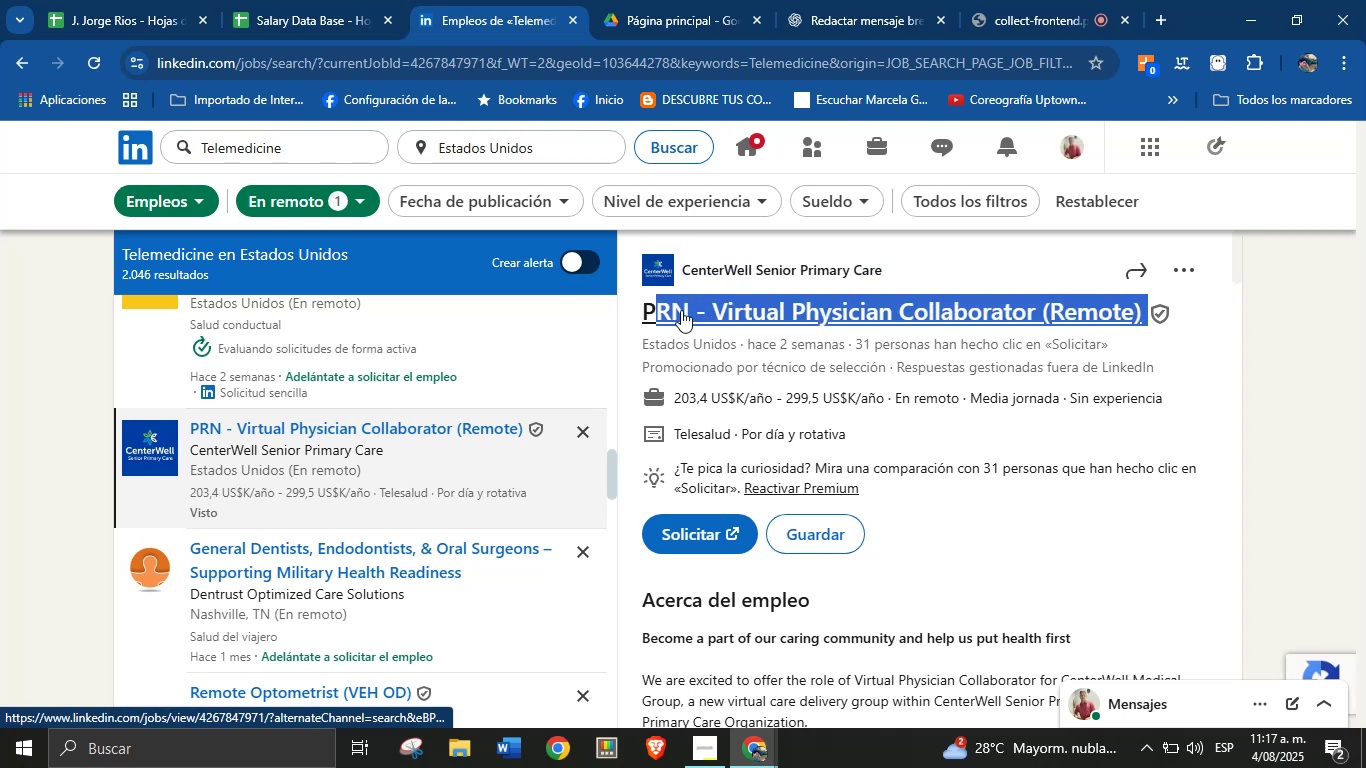 
key(Alt+Control+C)
 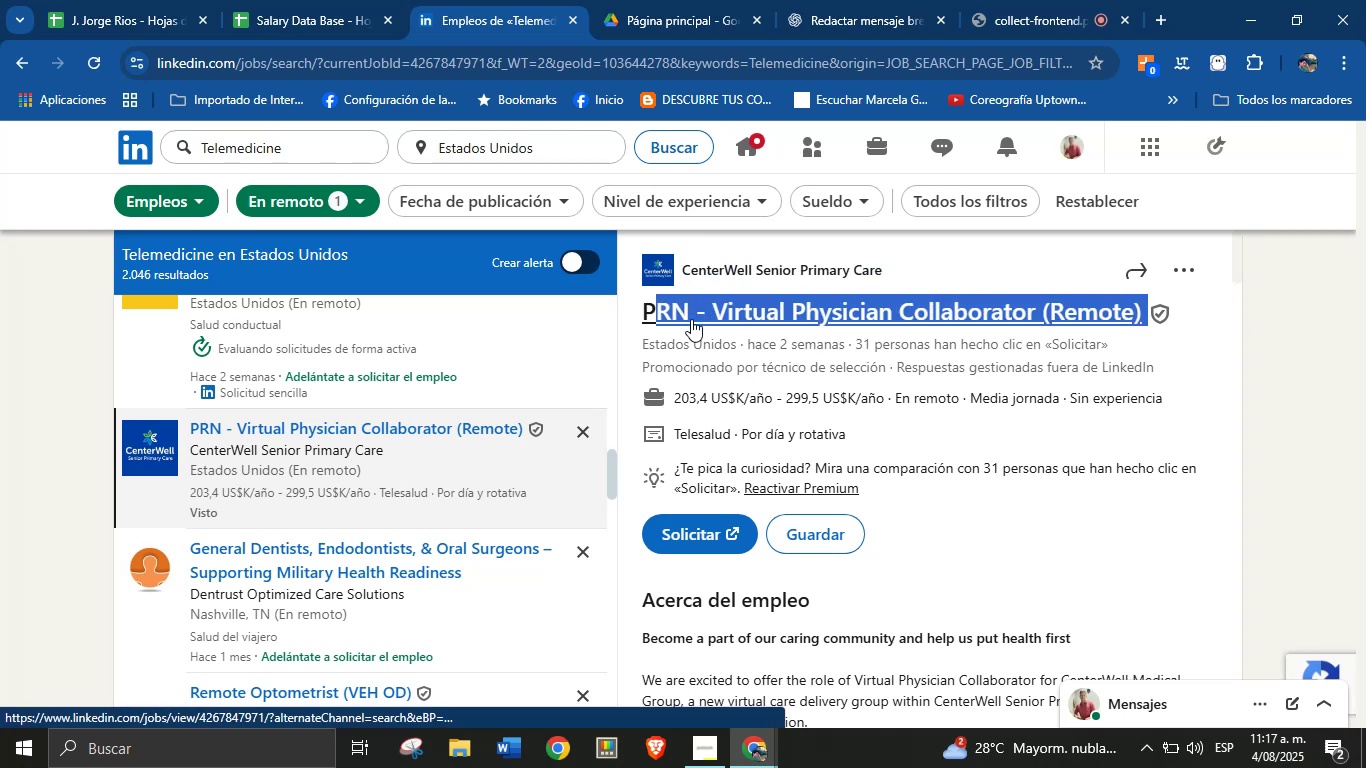 
left_click([740, 363])
 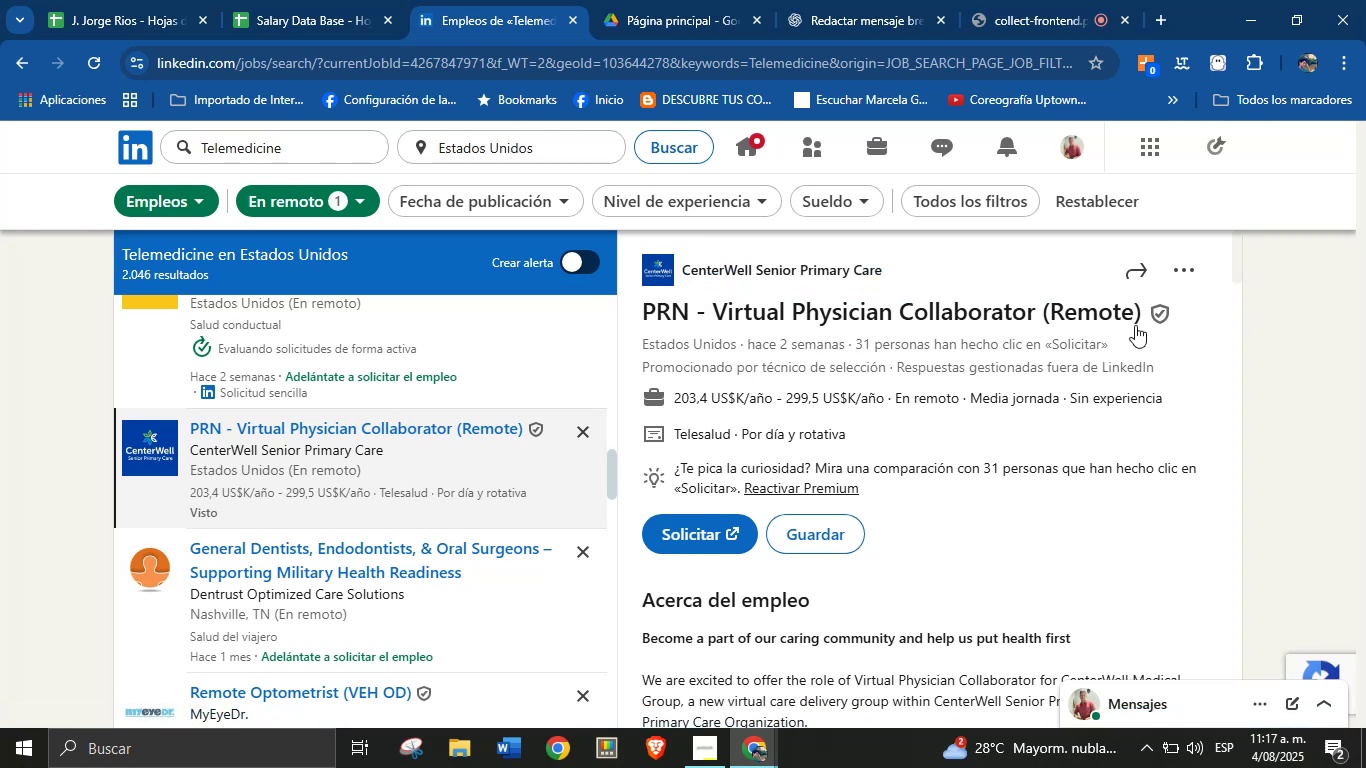 
left_click_drag(start_coordinate=[1146, 316], to_coordinate=[644, 318])
 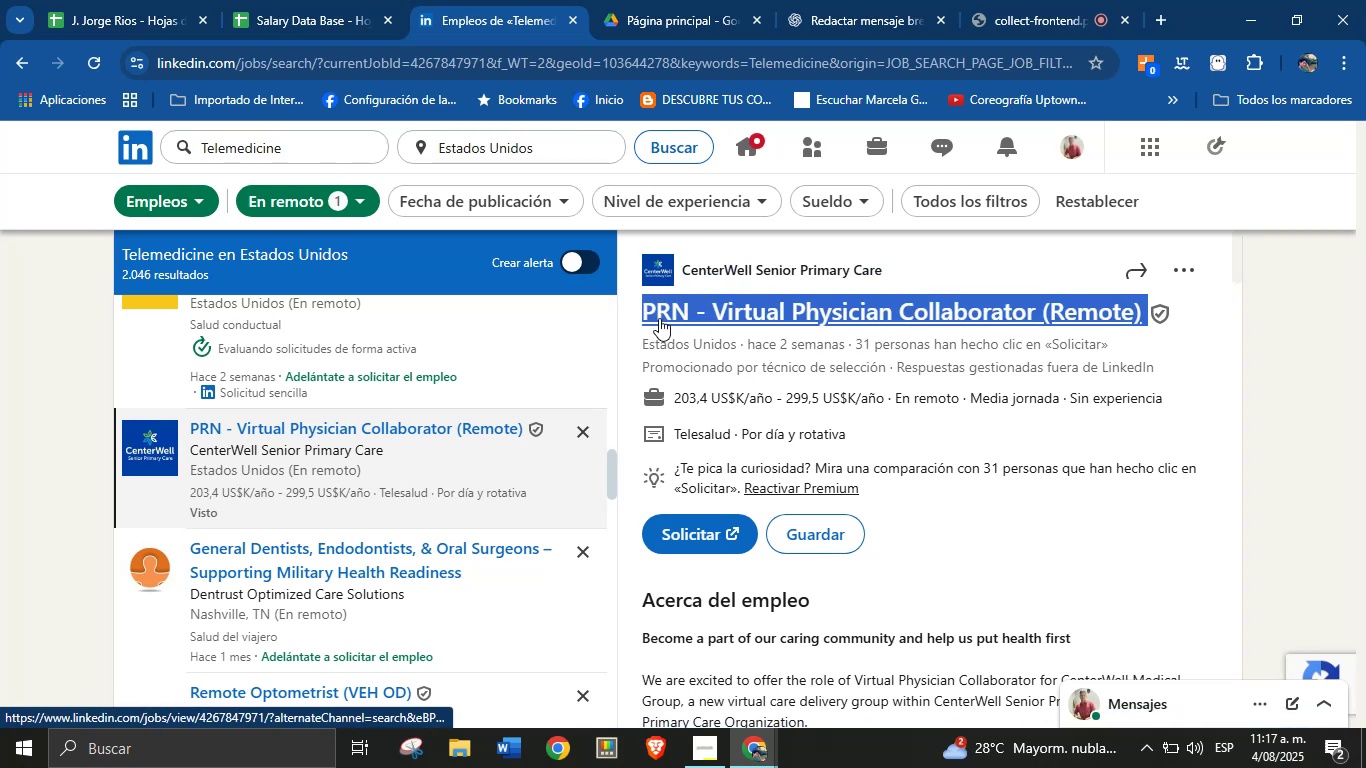 
key(Alt+AltLeft)
 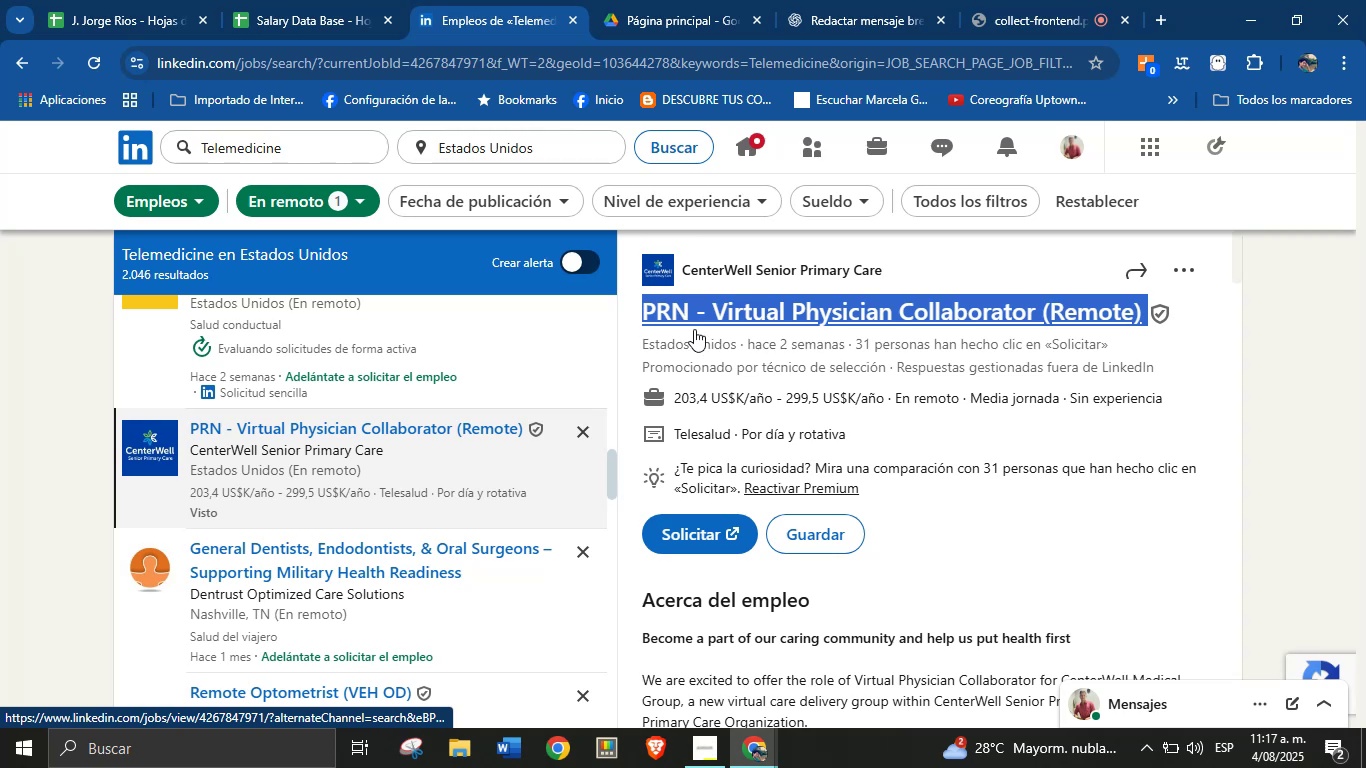 
key(Alt+Control+ControlLeft)
 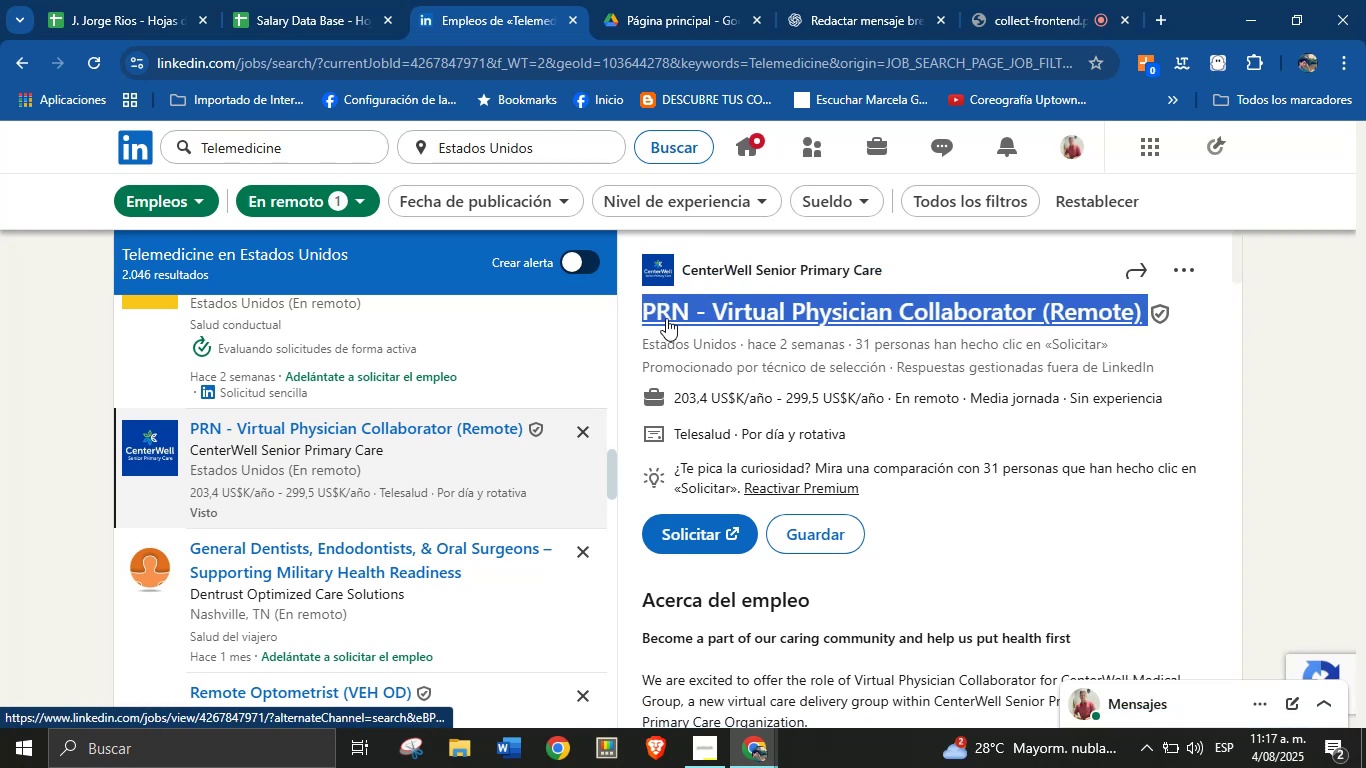 
key(Alt+Control+C)
 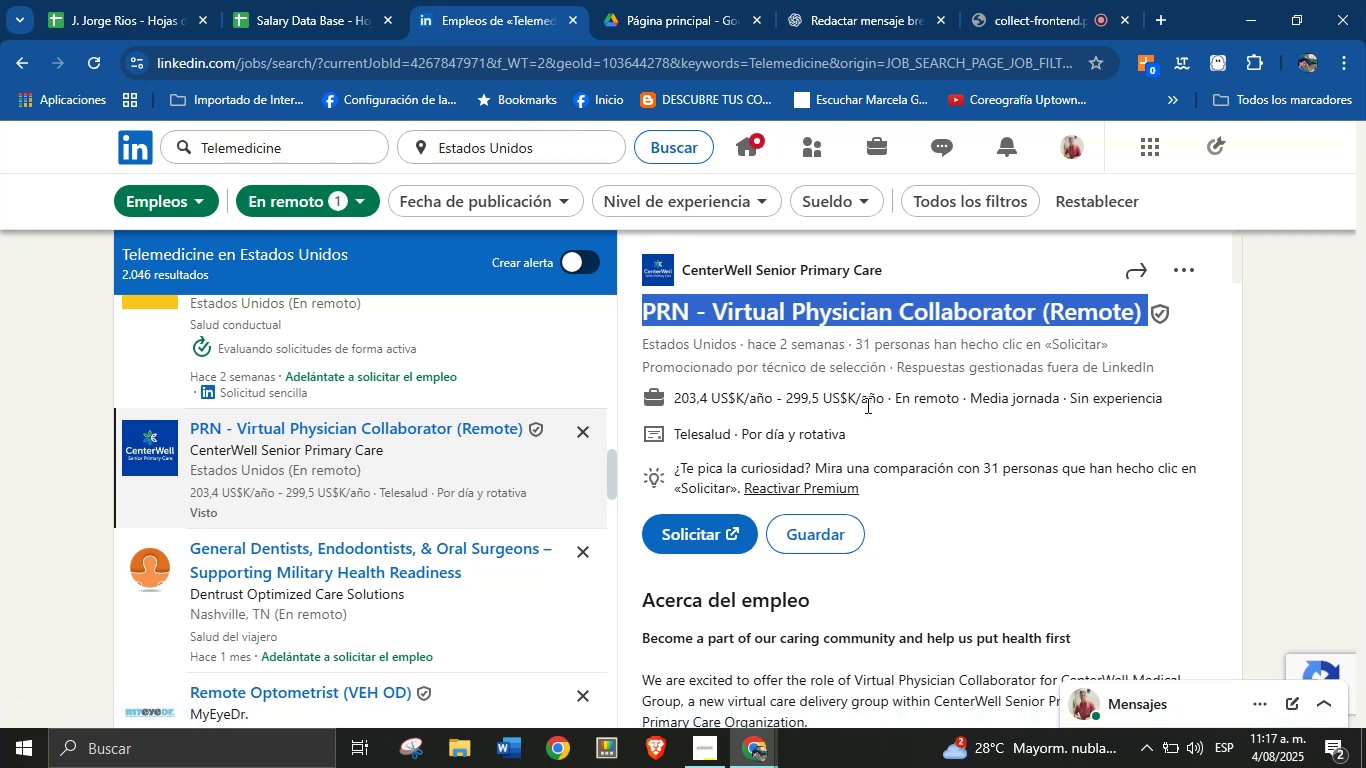 
left_click_drag(start_coordinate=[884, 397], to_coordinate=[673, 398])
 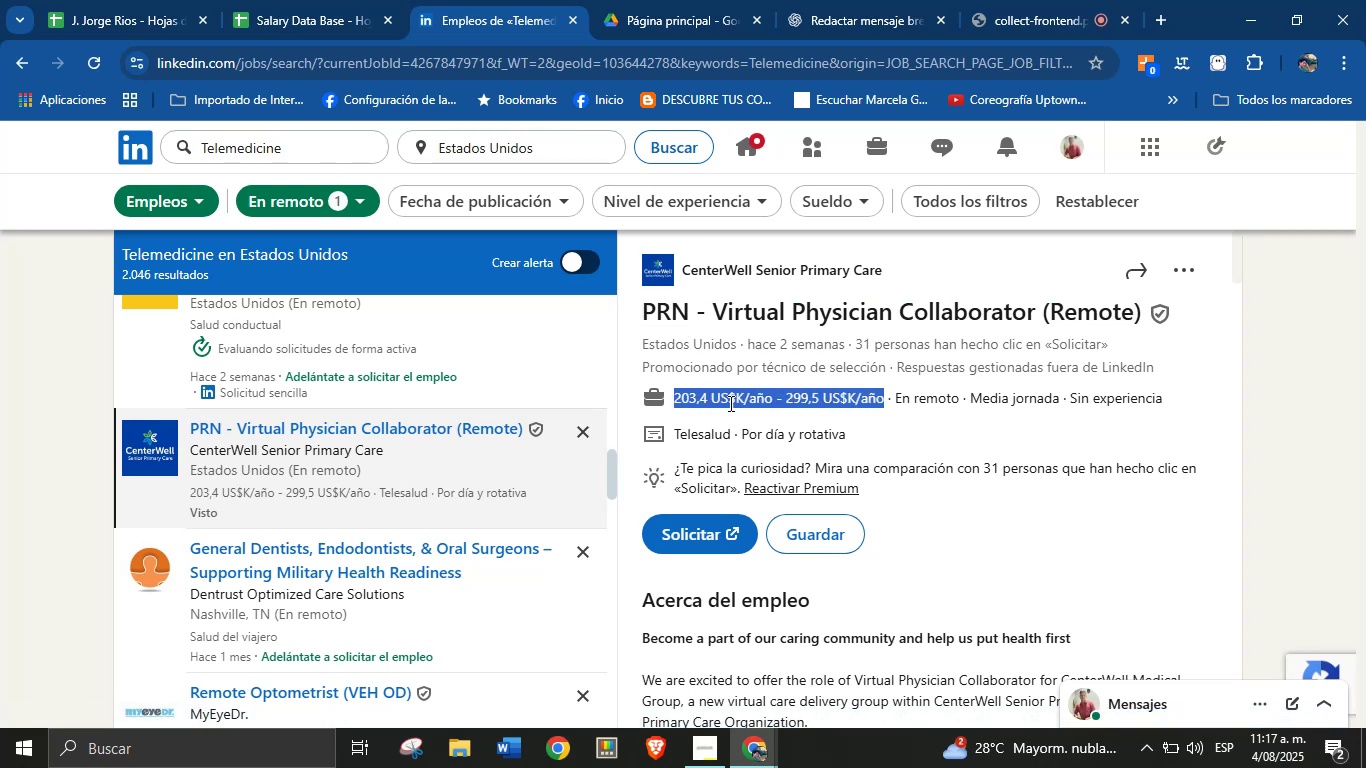 
key(Alt+AltLeft)
 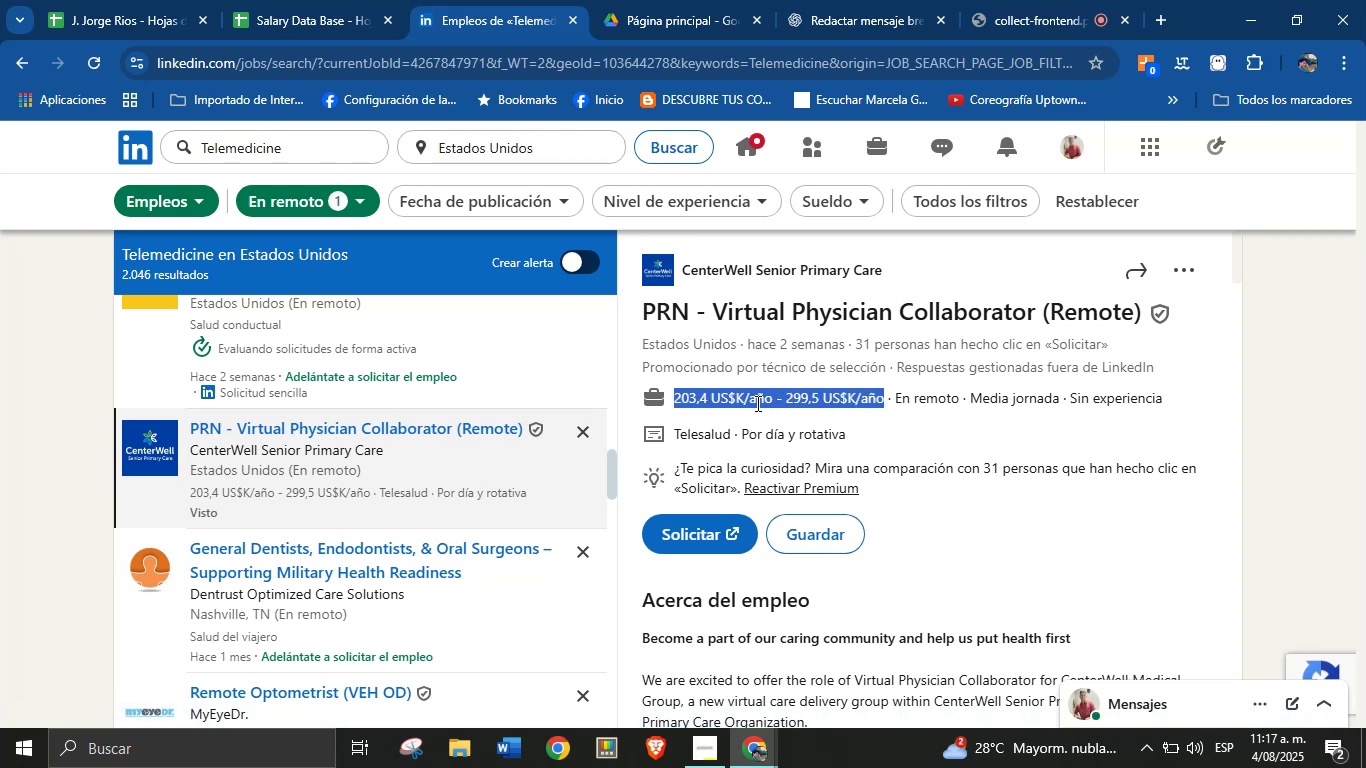 
key(Alt+Control+ControlLeft)
 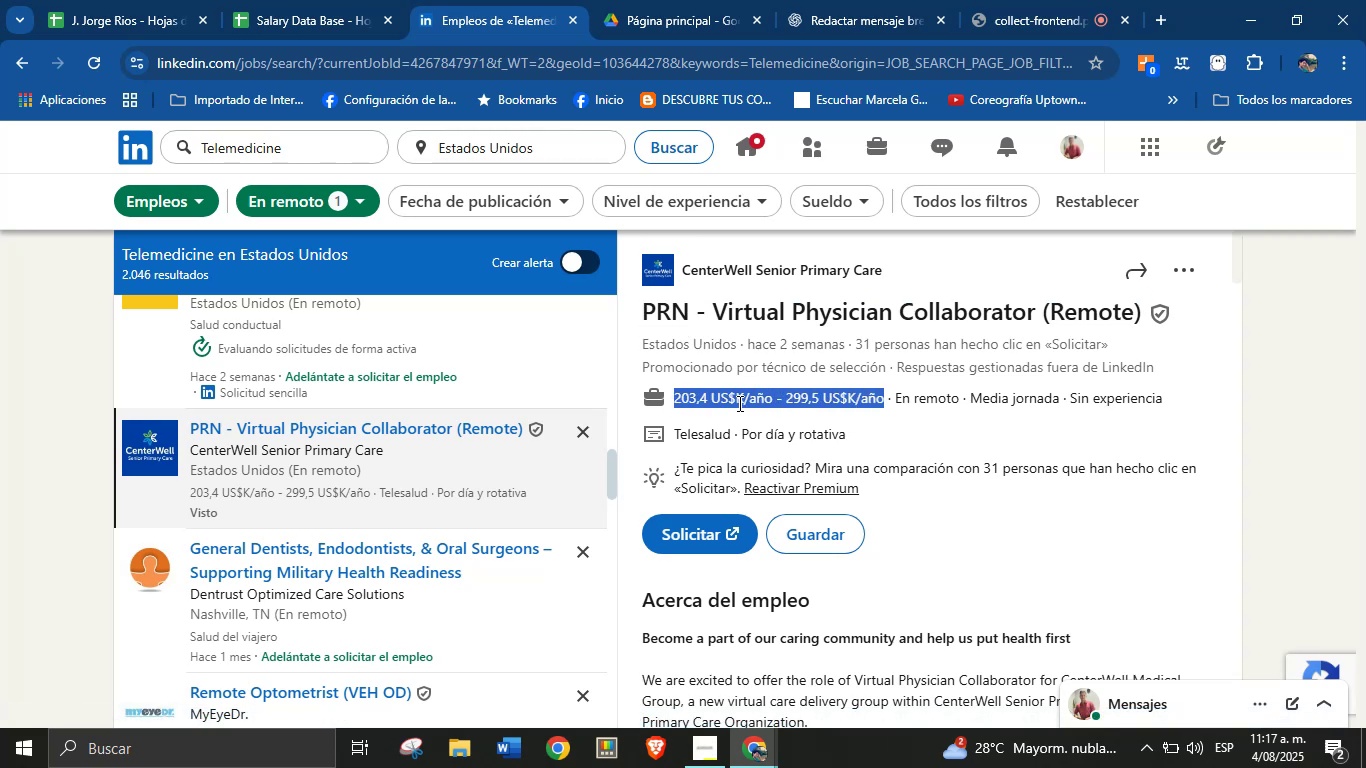 
key(Alt+Control+C)
 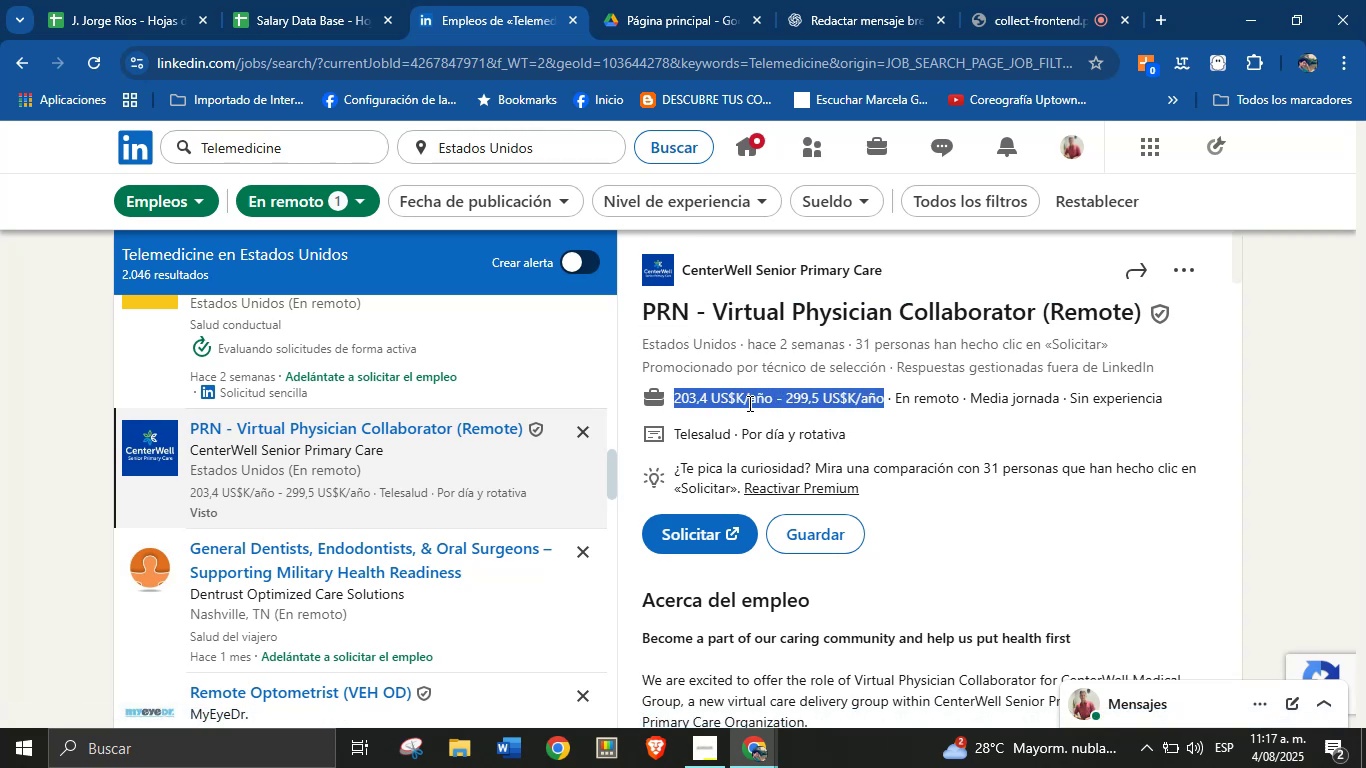 
scroll: coordinate [872, 477], scroll_direction: down, amount: 2.0
 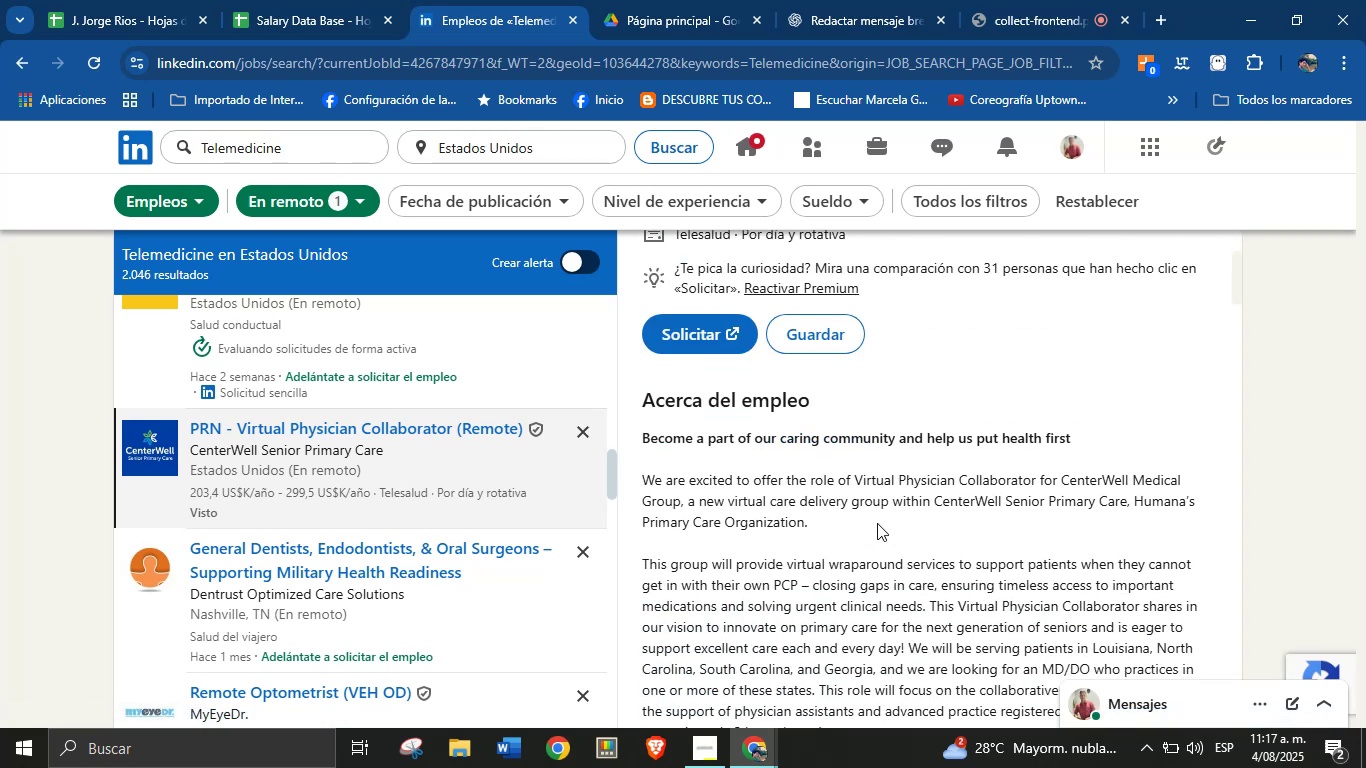 
left_click([877, 523])
 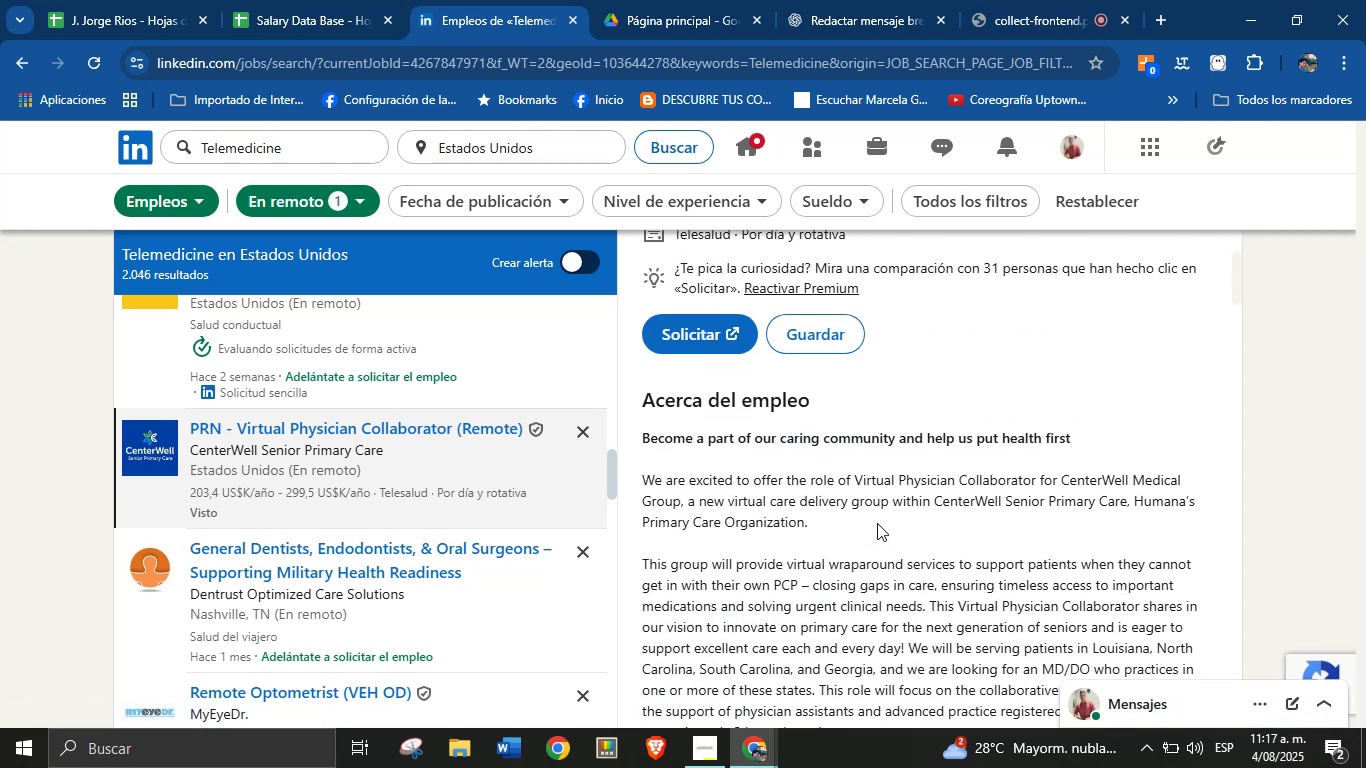 
scroll: coordinate [816, 501], scroll_direction: down, amount: 39.0
 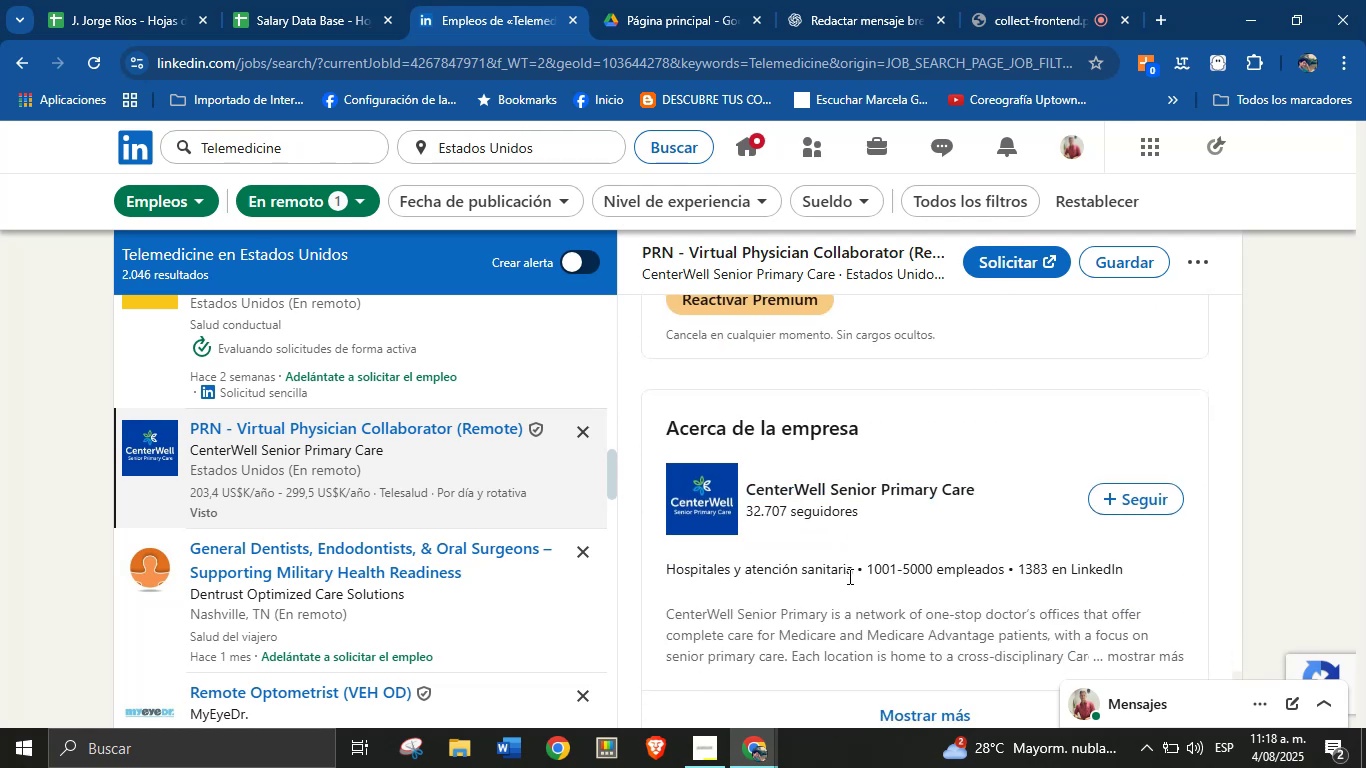 
left_click_drag(start_coordinate=[854, 571], to_coordinate=[667, 569])
 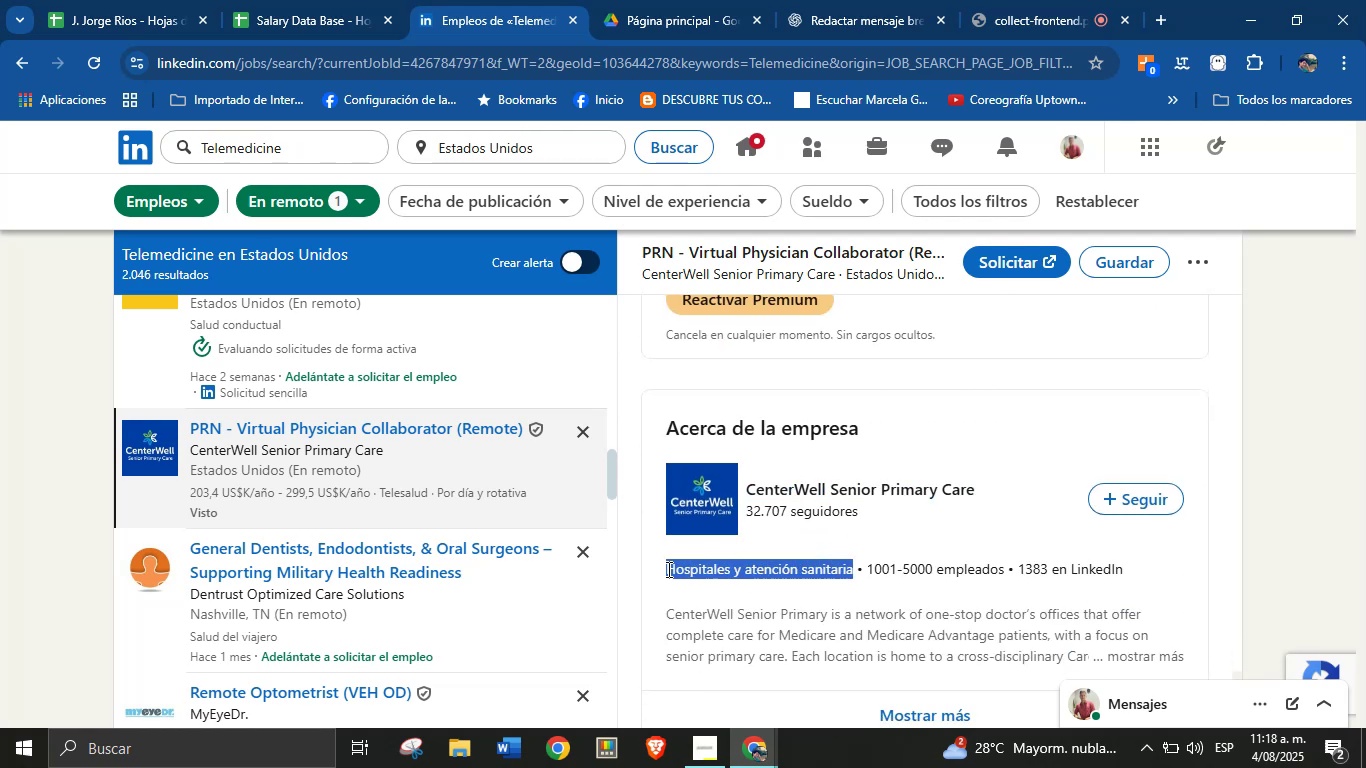 
key(Alt+Control+ControlLeft)
 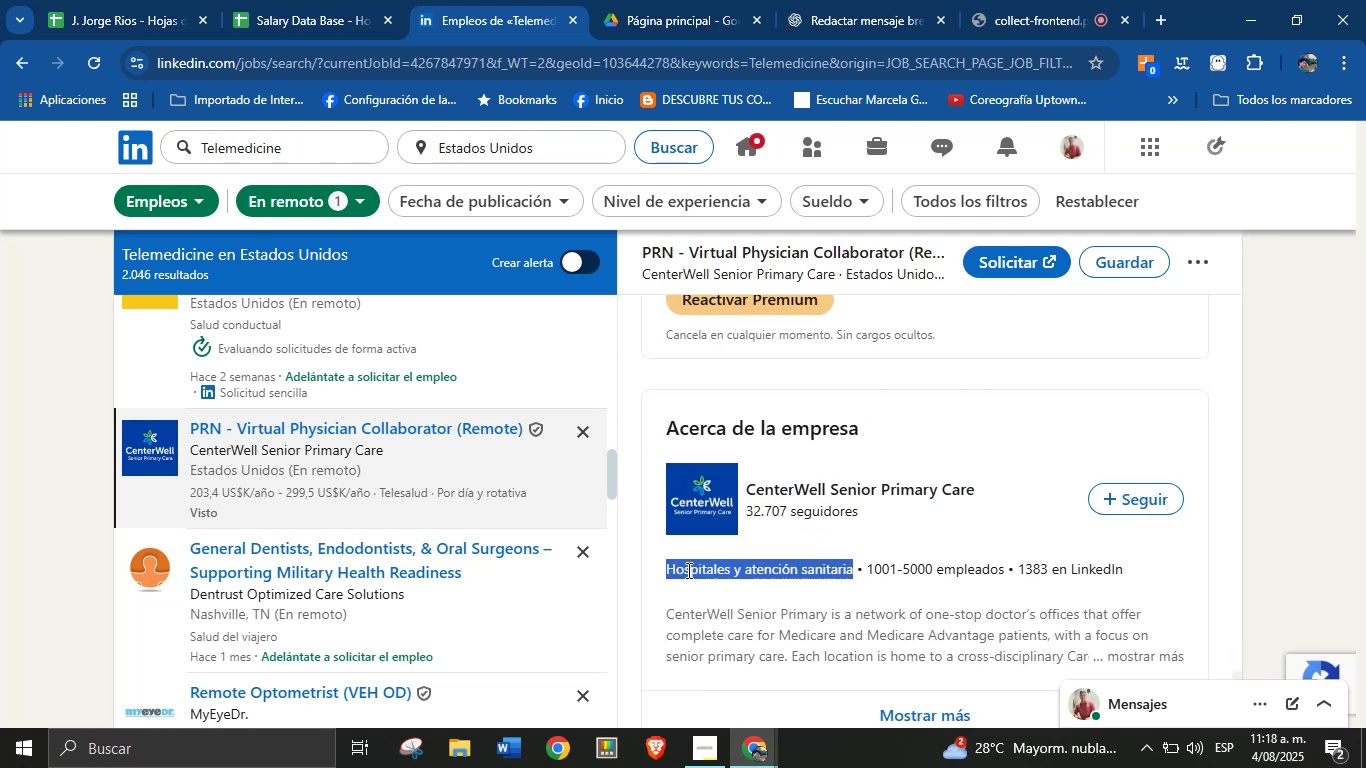 
key(Alt+AltLeft)
 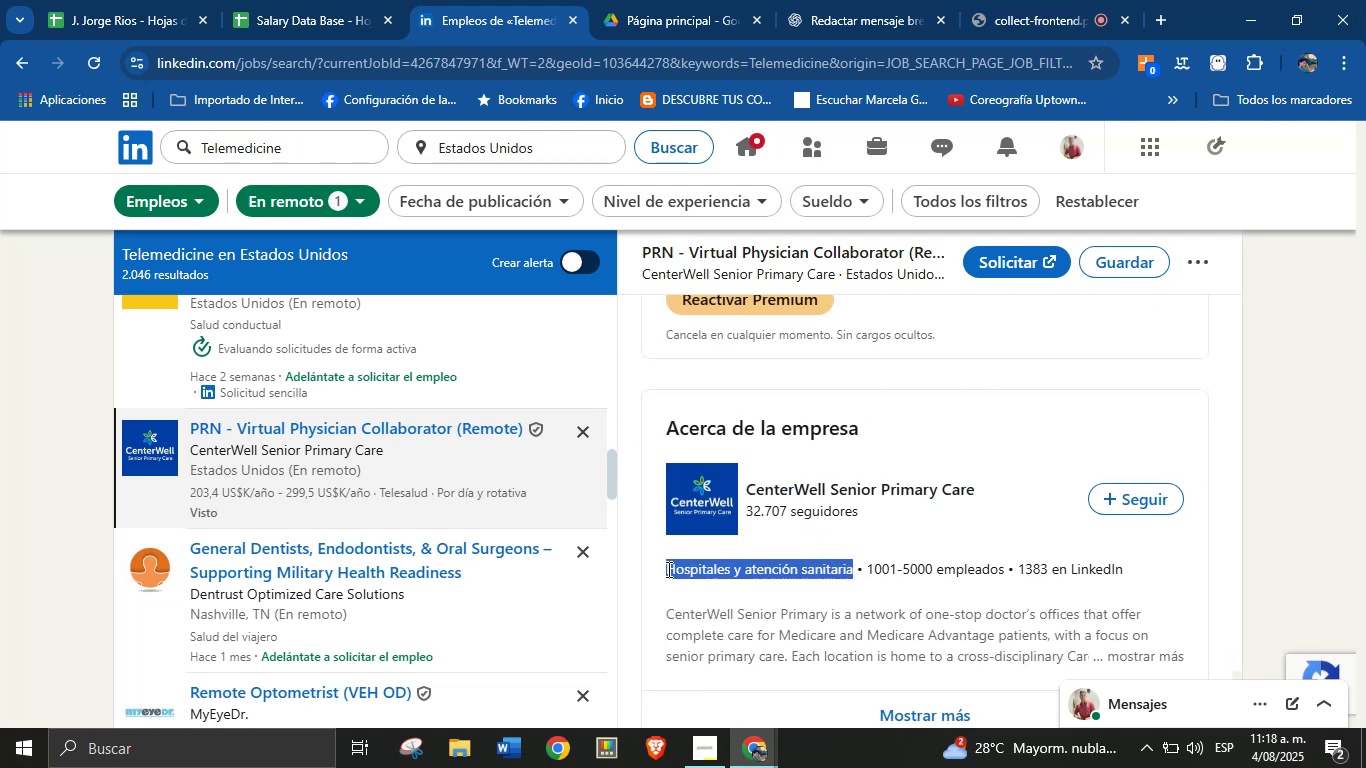 
key(Alt+Control+C)
 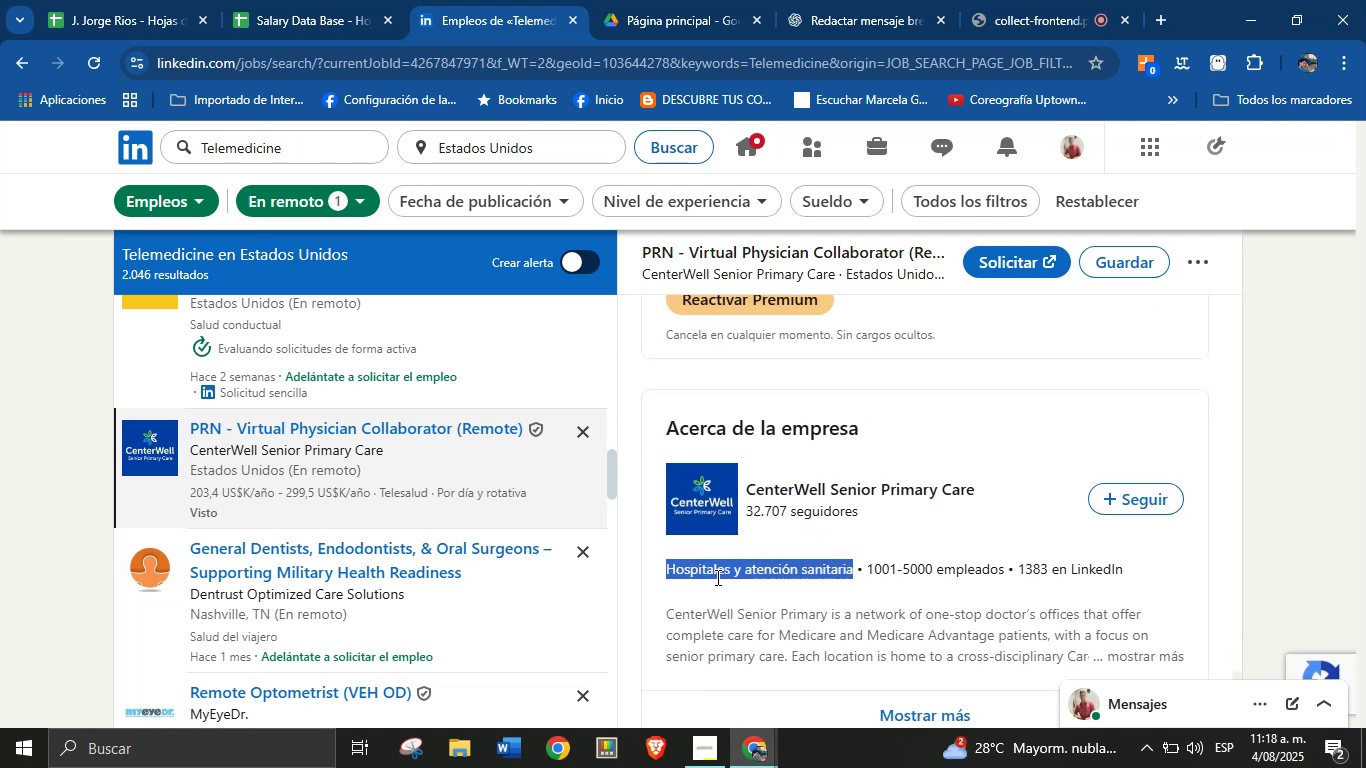 
left_click([752, 576])
 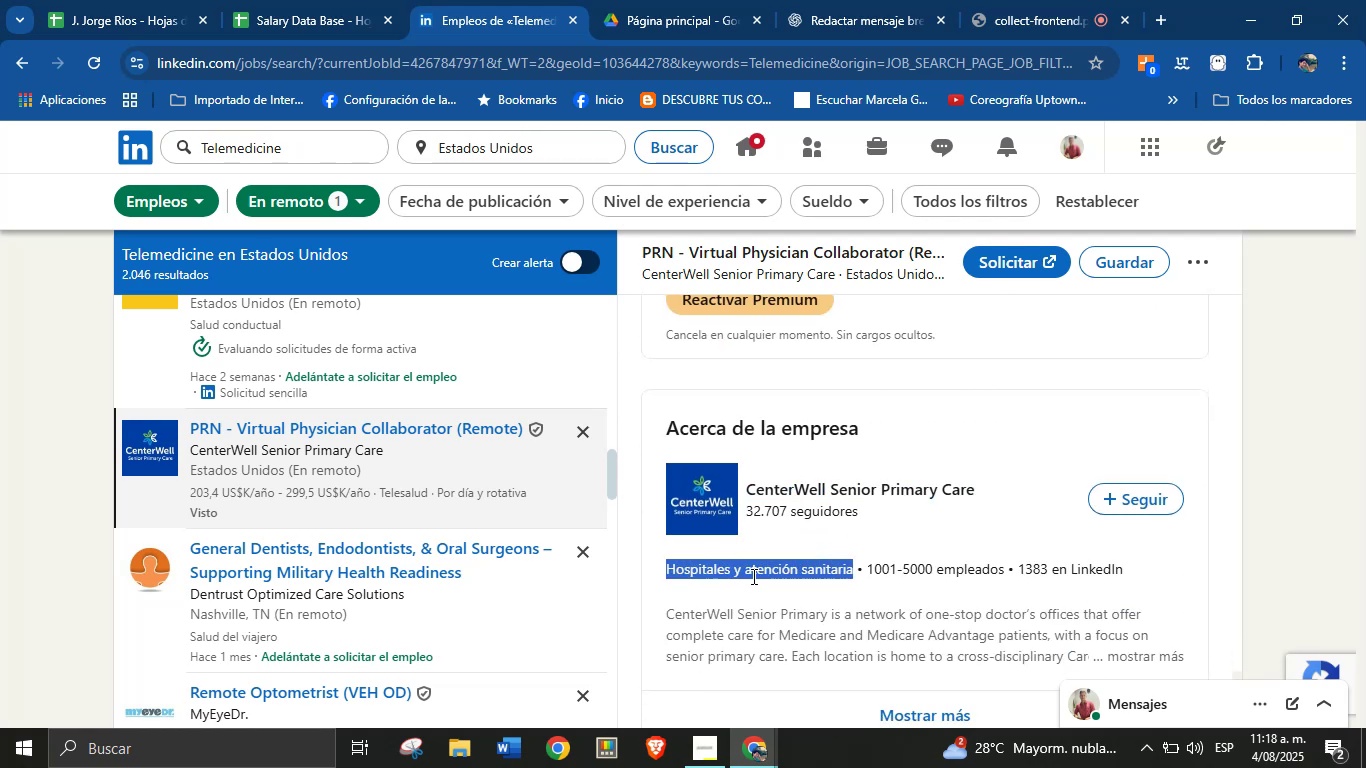 
scroll: coordinate [752, 576], scroll_direction: down, amount: 2.0
 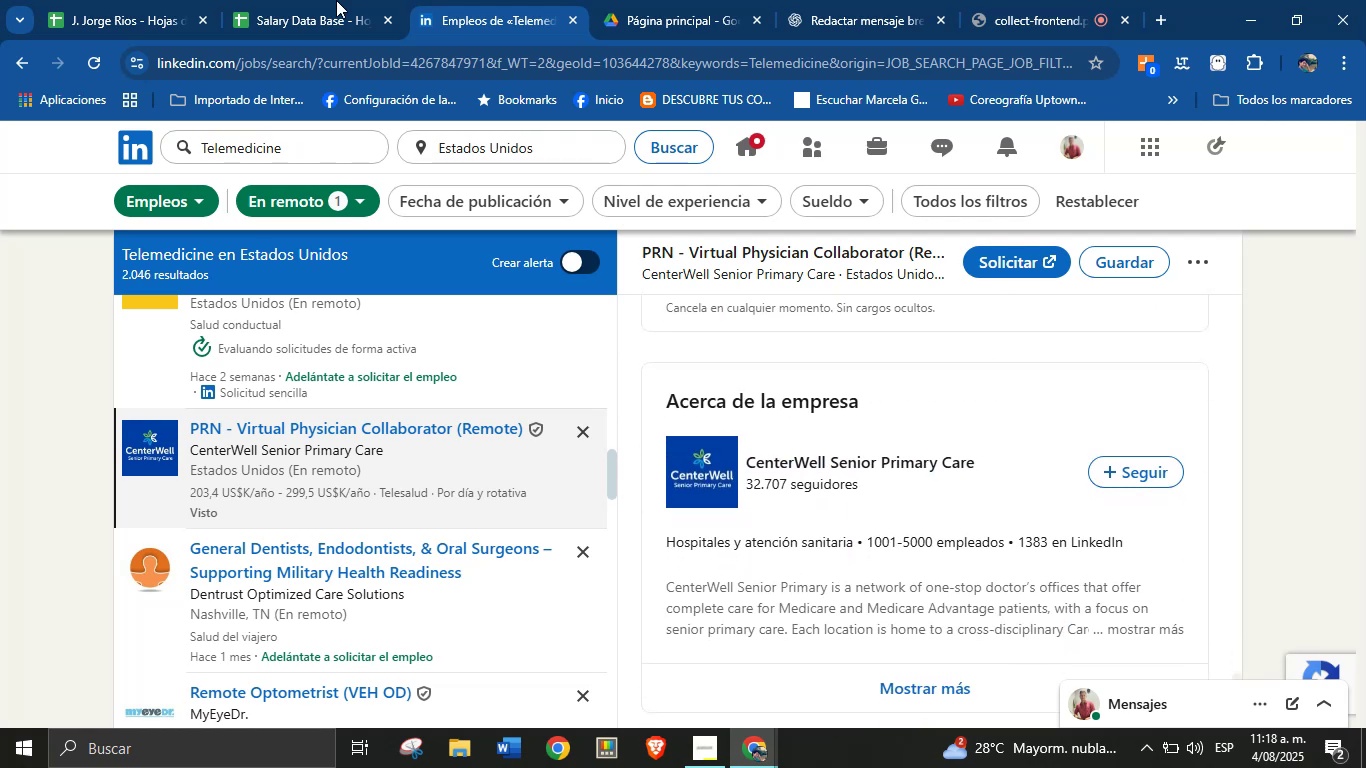 
left_click([294, 0])
 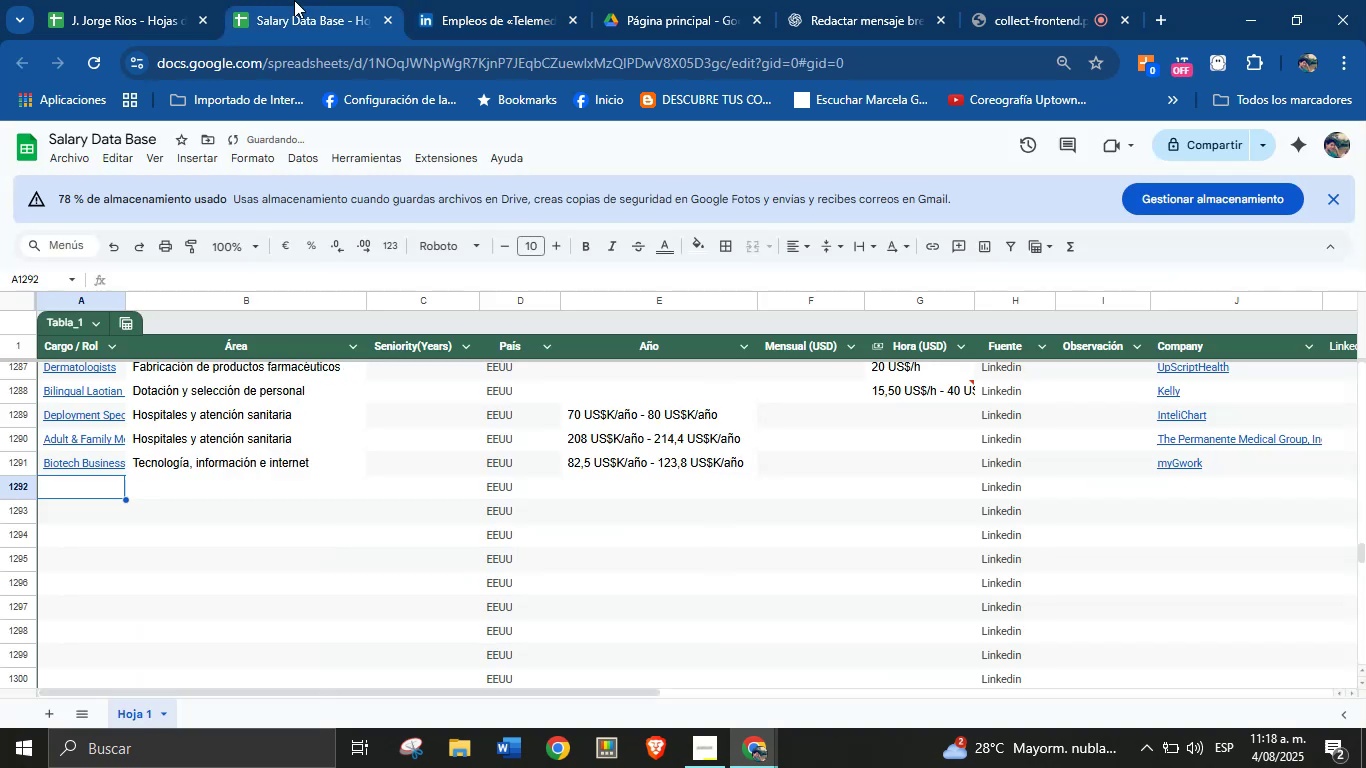 
key(Meta+MetaLeft)
 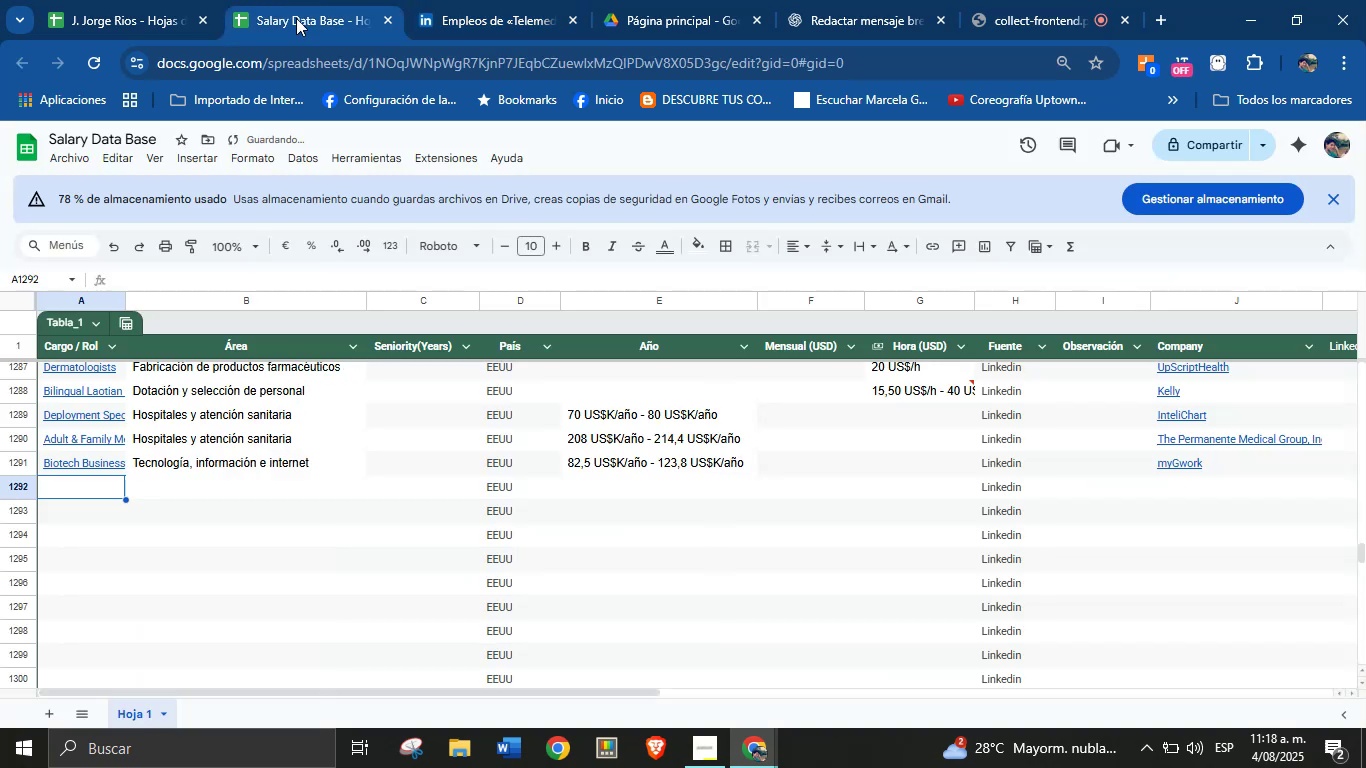 
key(Meta+MetaLeft)
 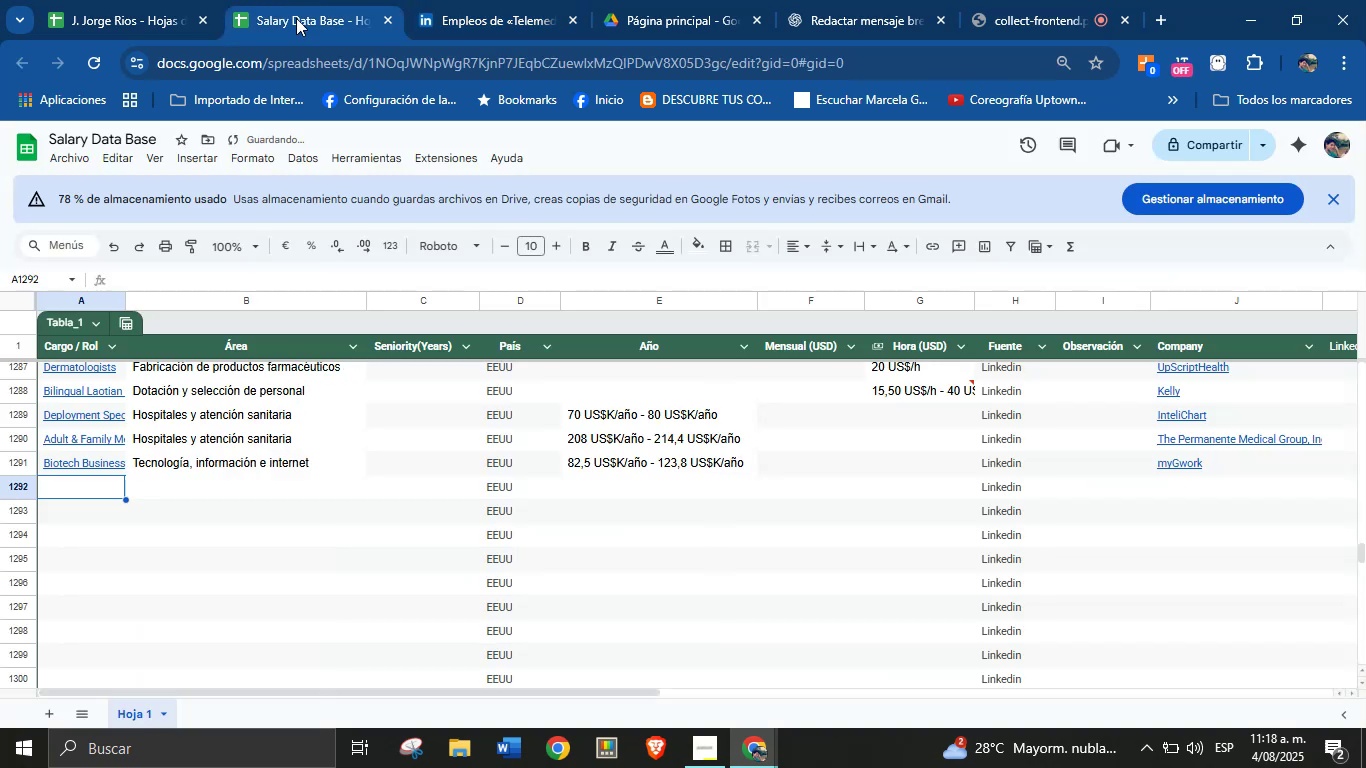 
key(Meta+V)
 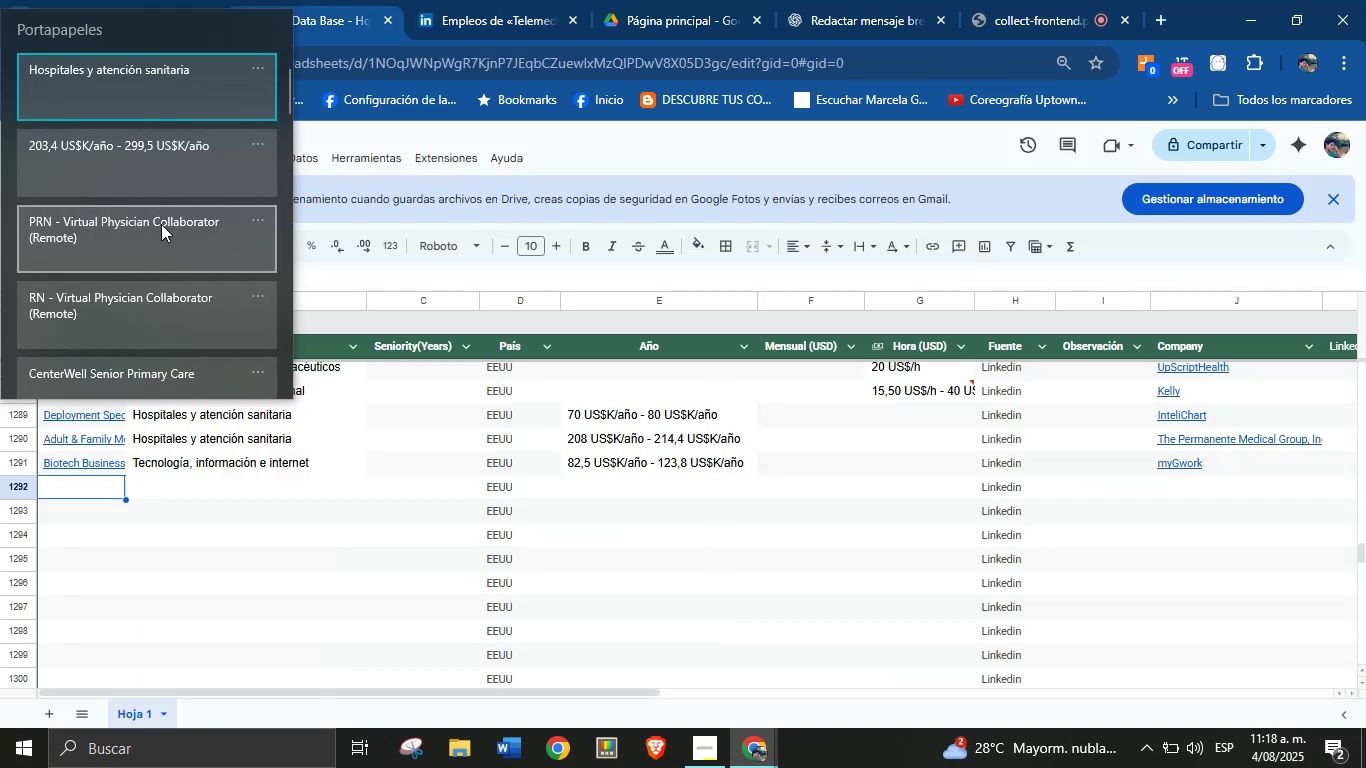 
left_click([176, 243])
 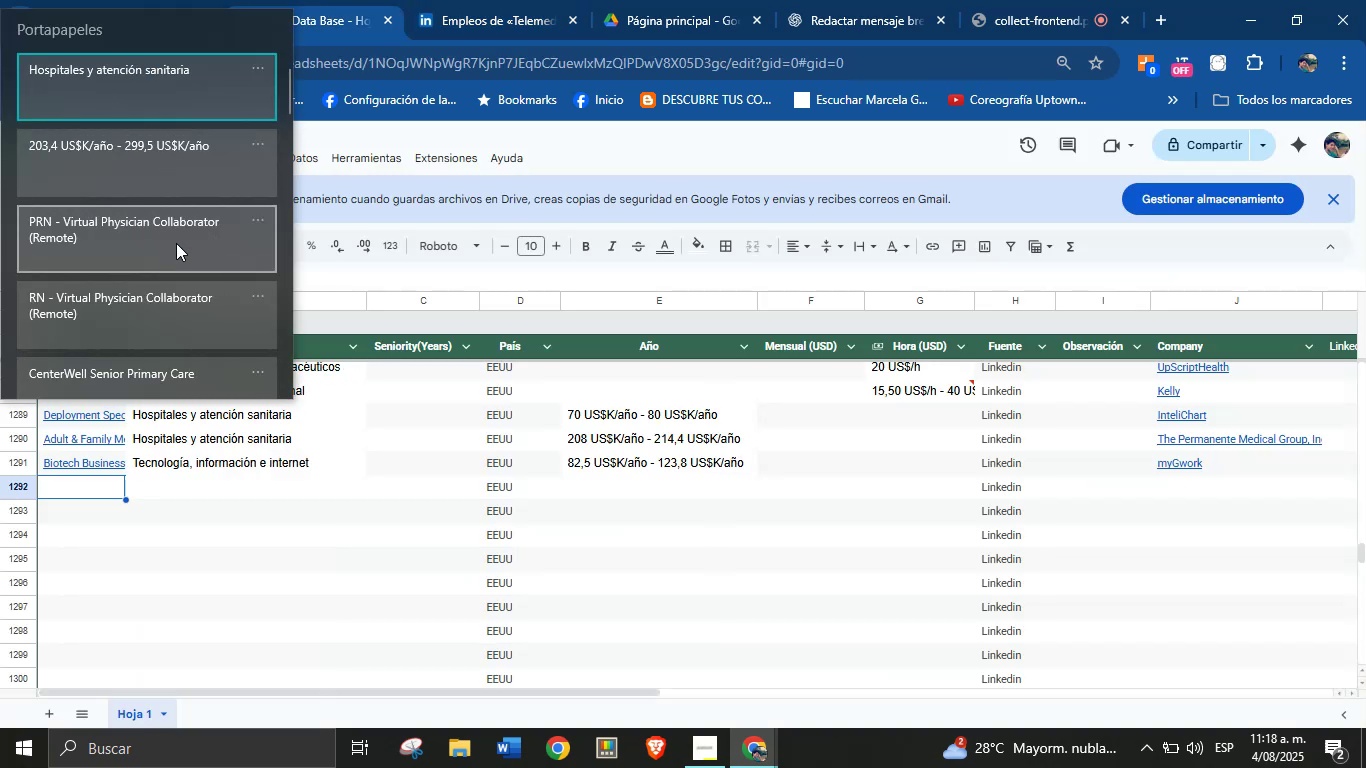 
key(Control+ControlLeft)
 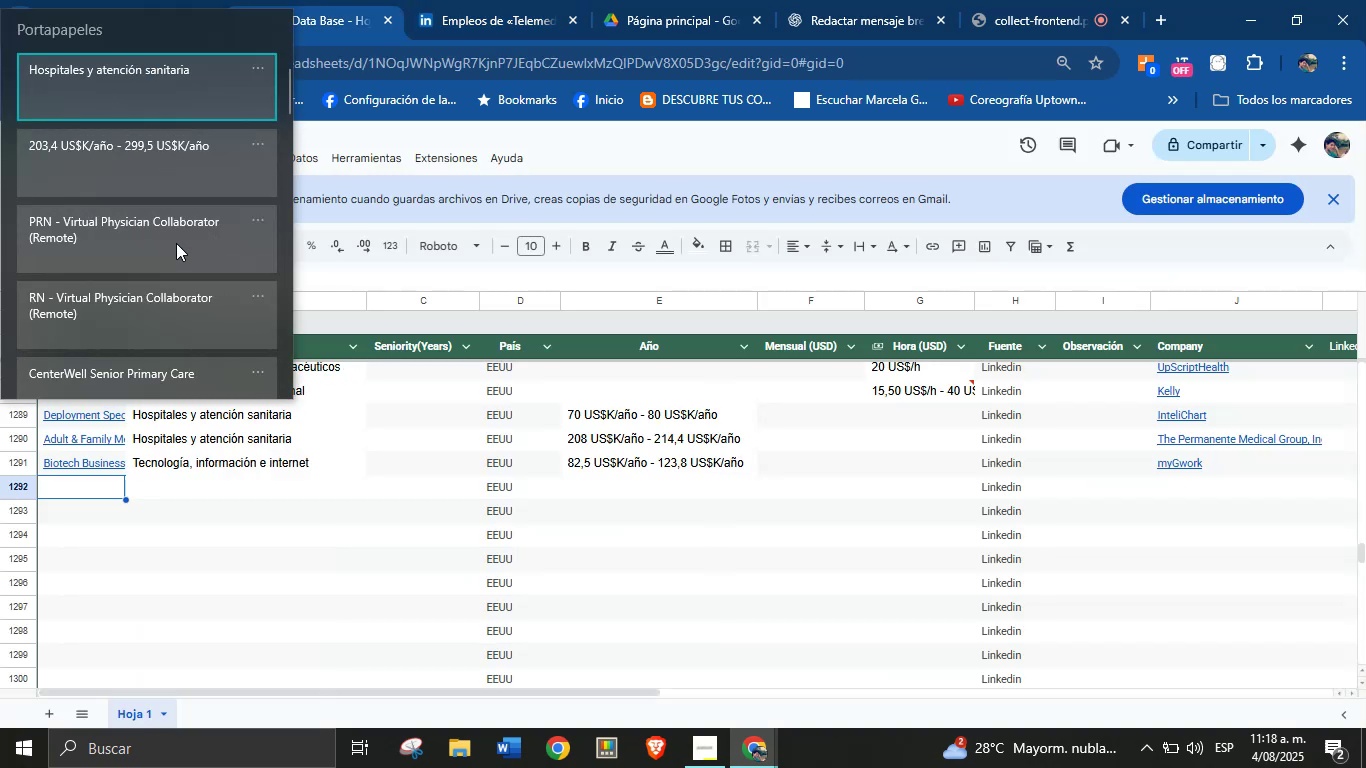 
key(Control+V)
 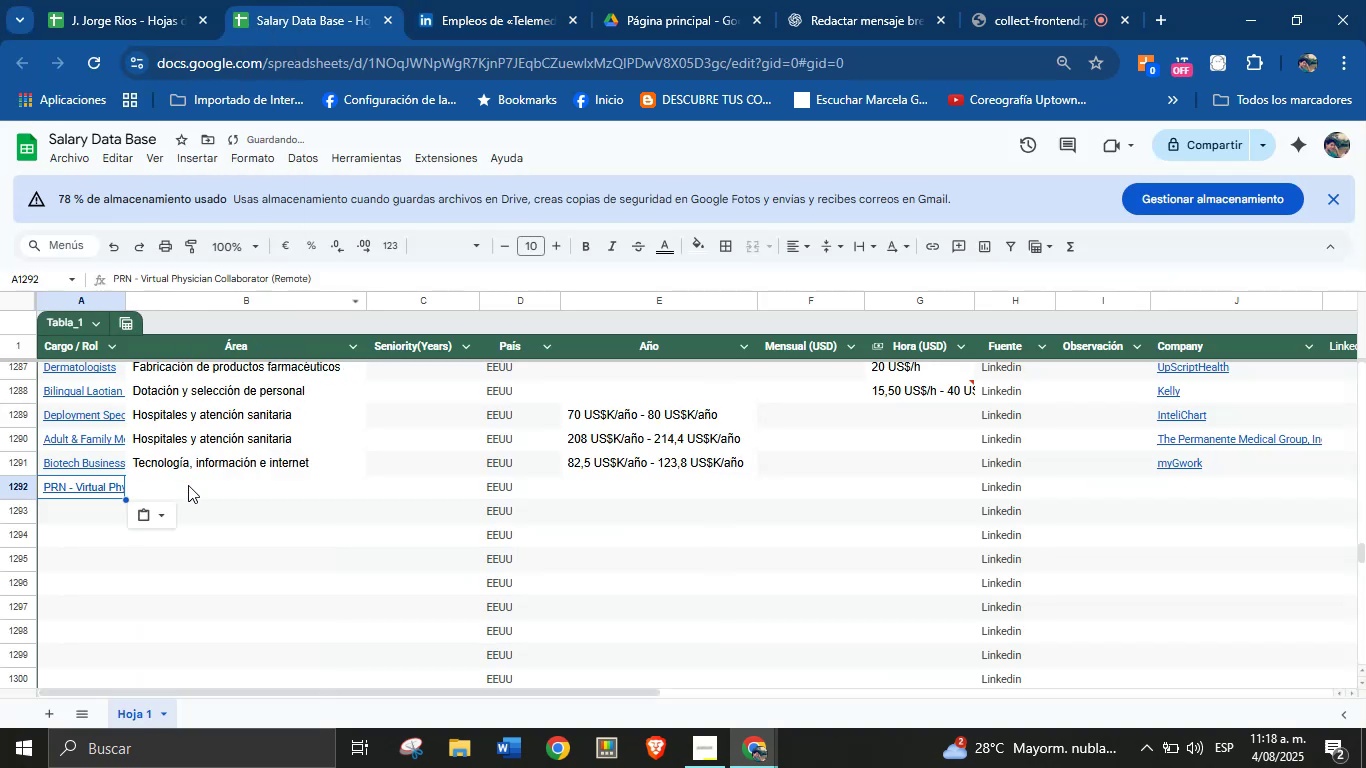 
left_click([188, 488])
 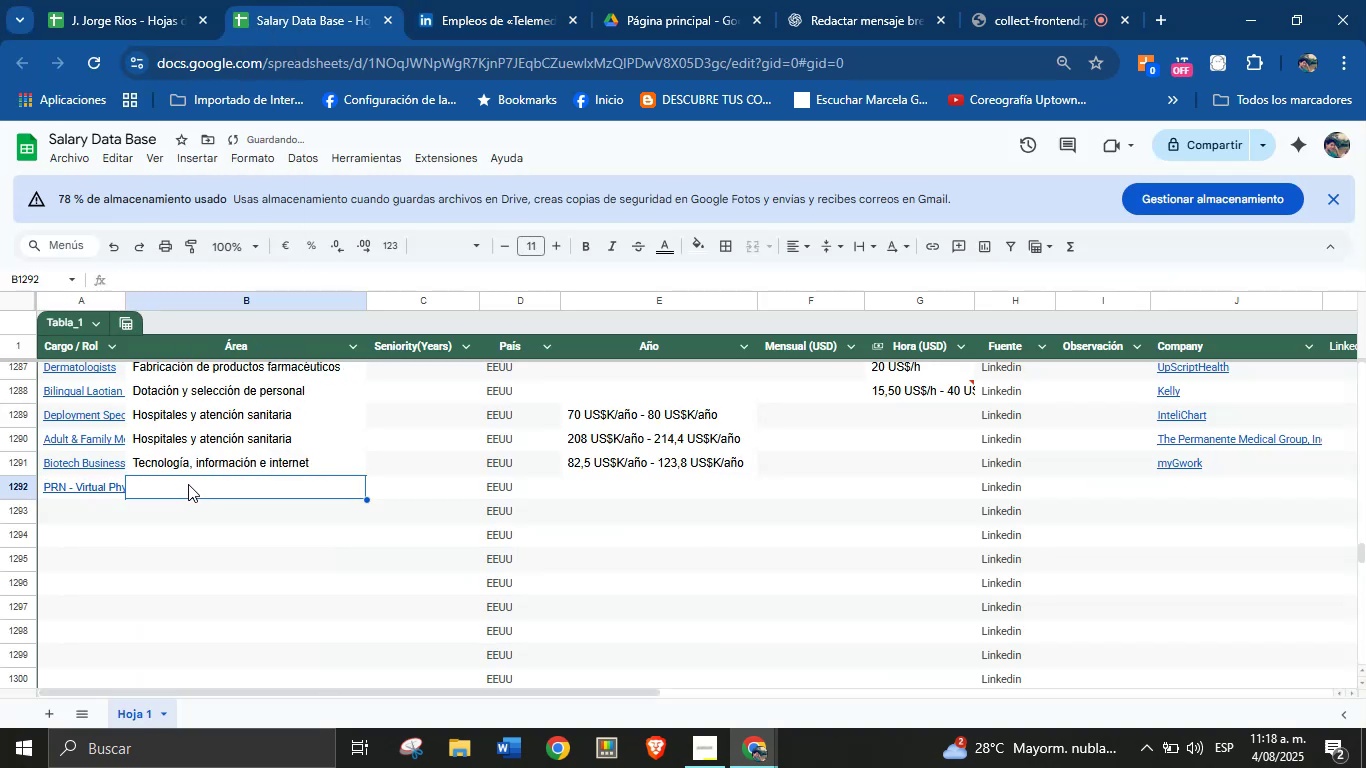 
key(Meta+MetaLeft)
 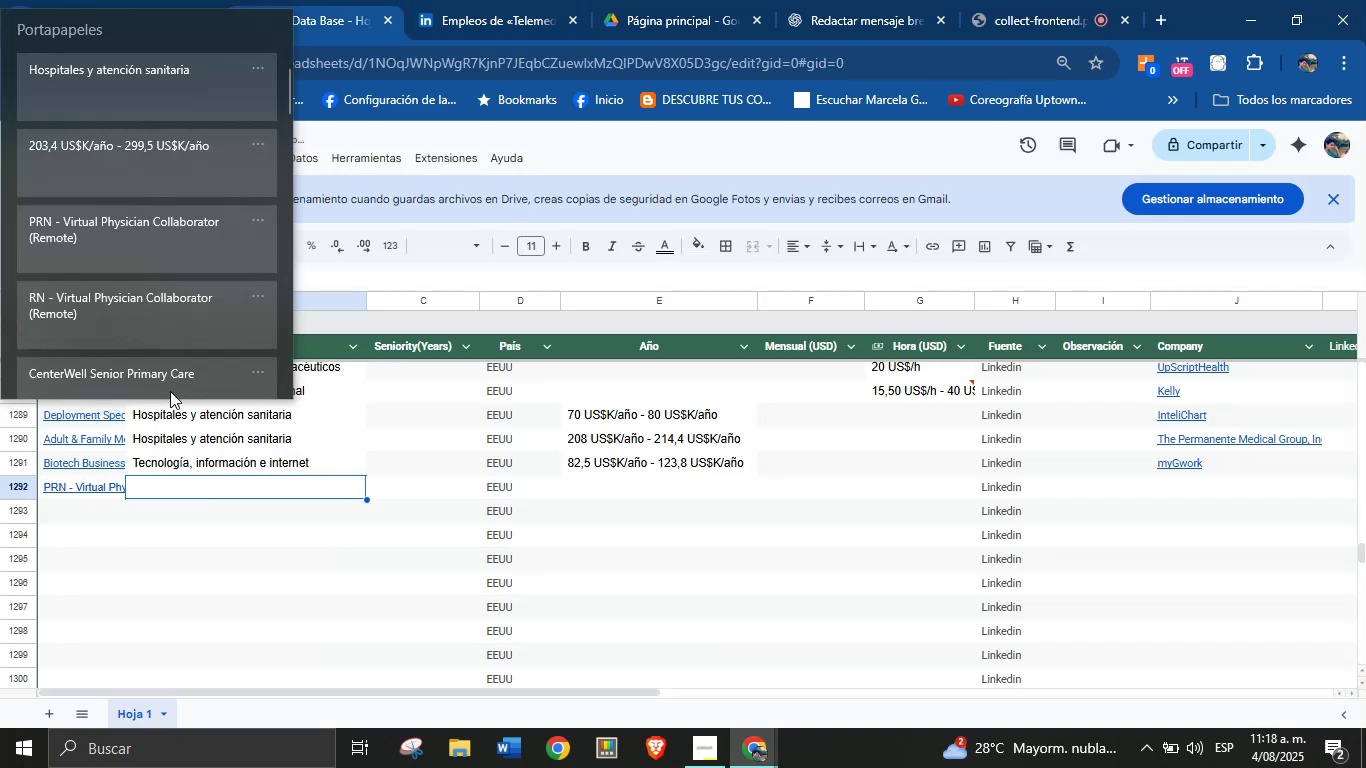 
key(Meta+MetaLeft)
 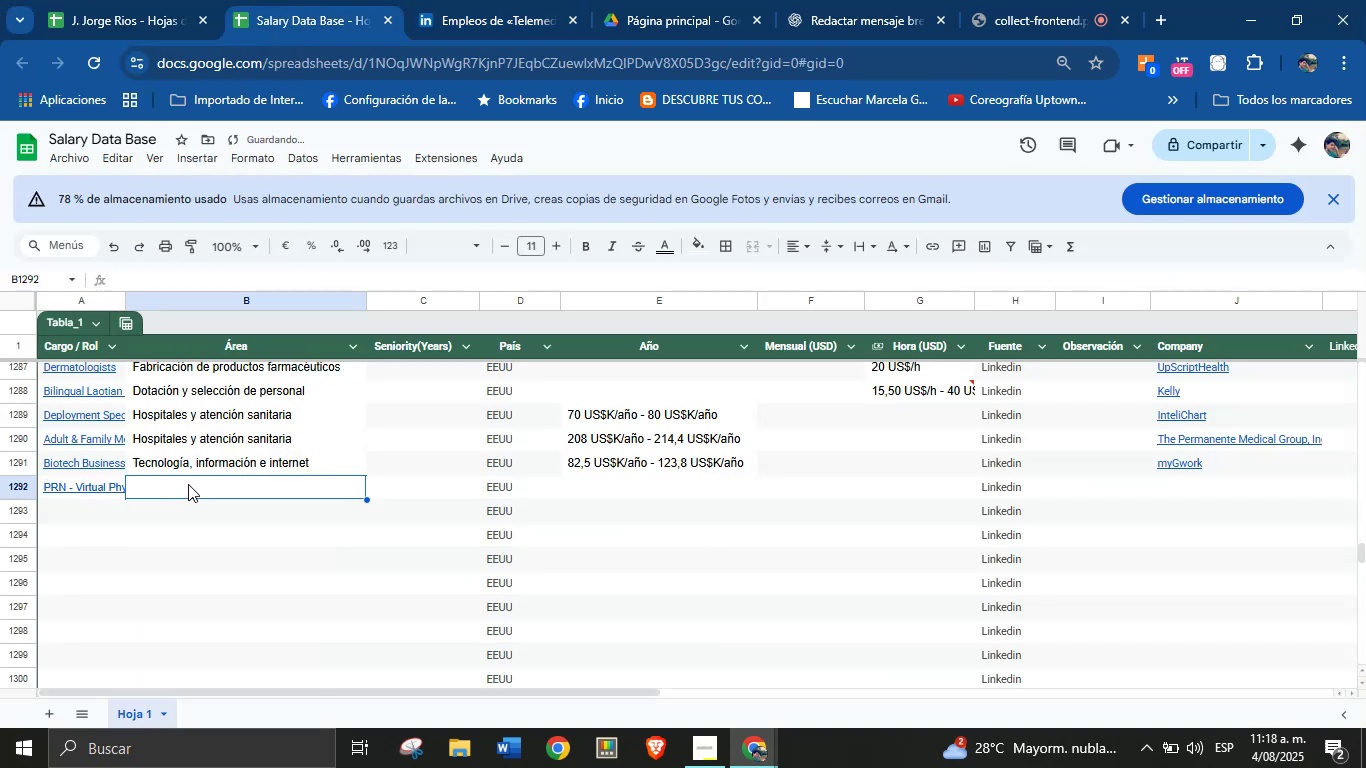 
key(Meta+V)
 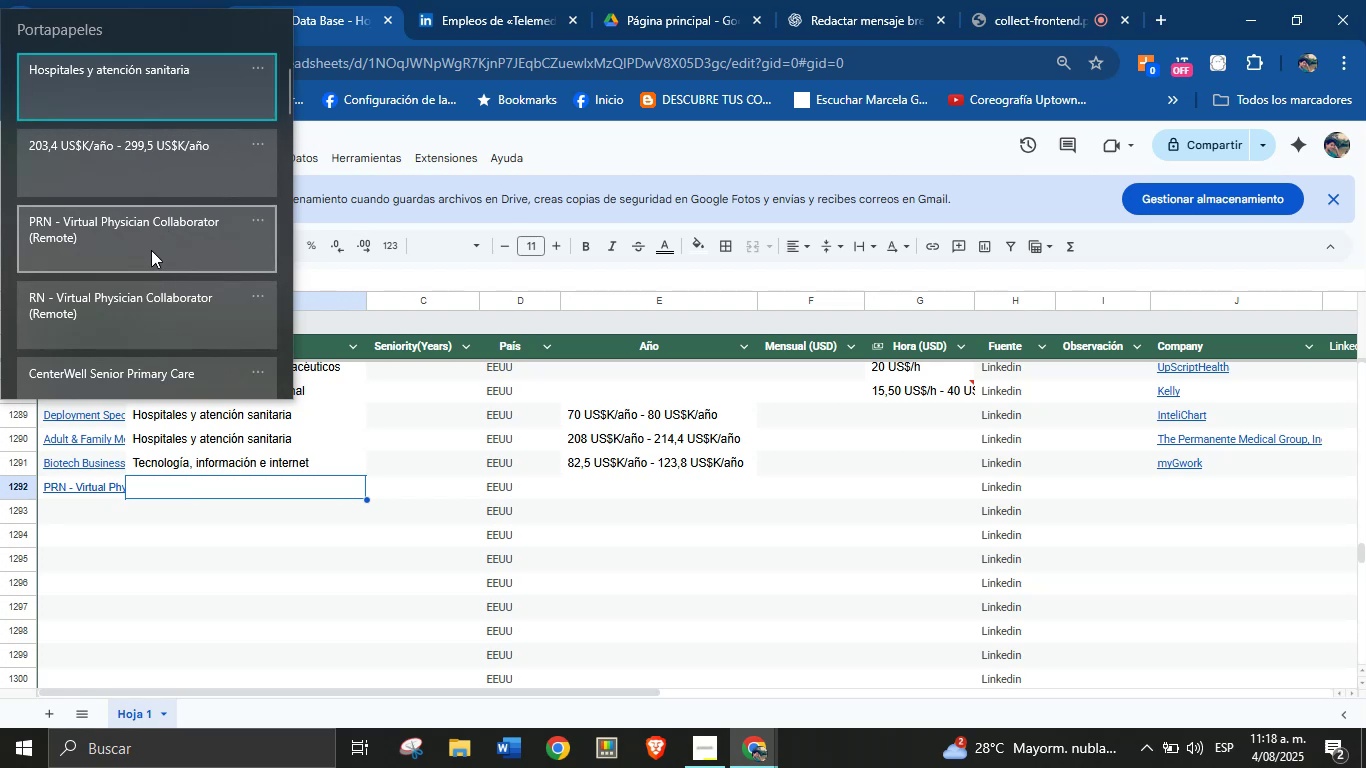 
wait(14.05)
 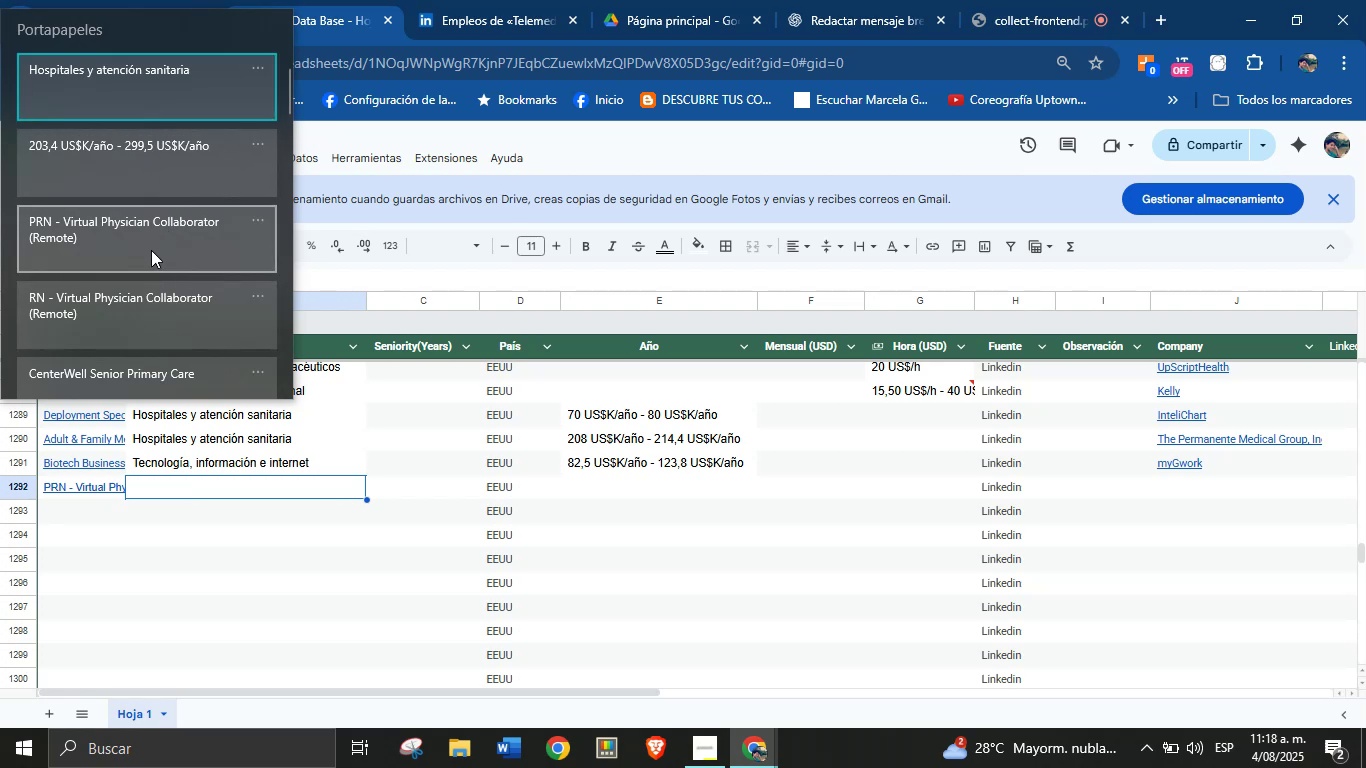 
left_click([152, 92])
 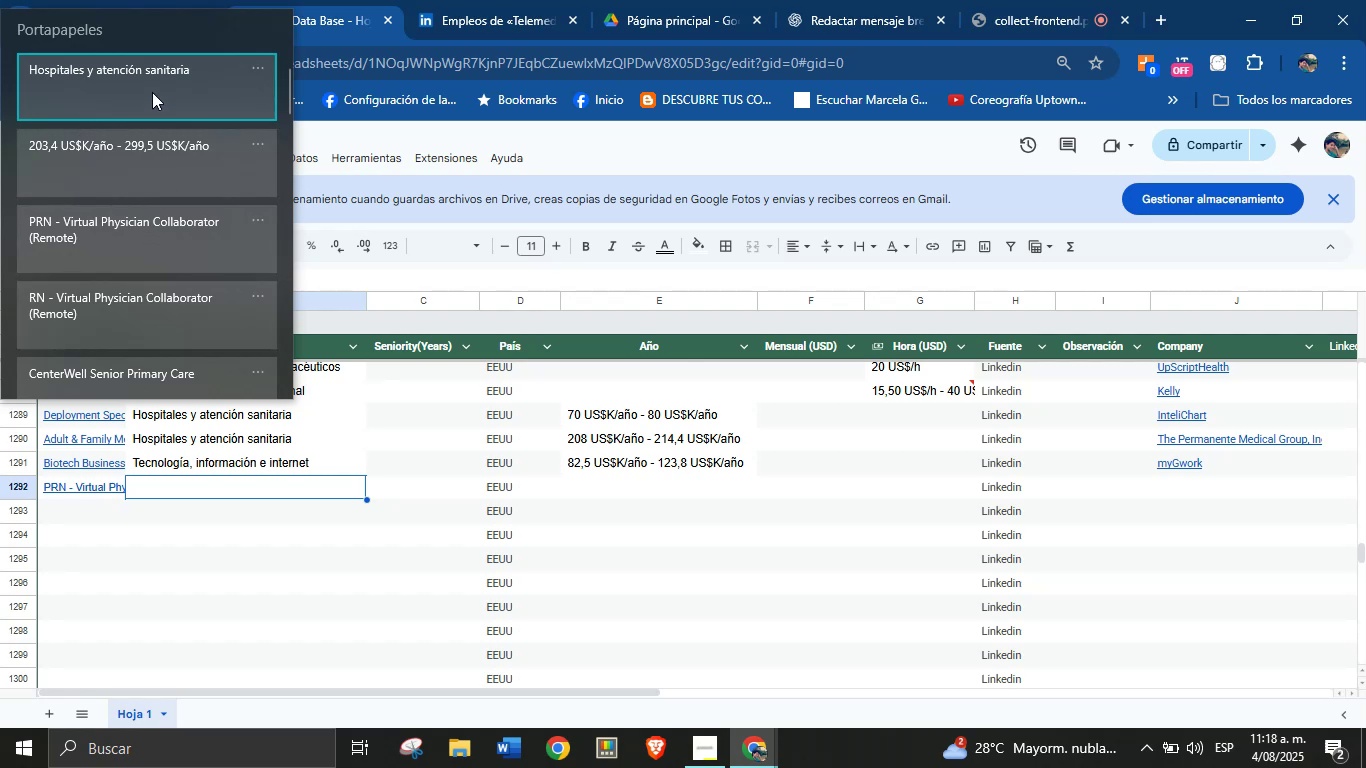 
key(Control+ControlLeft)
 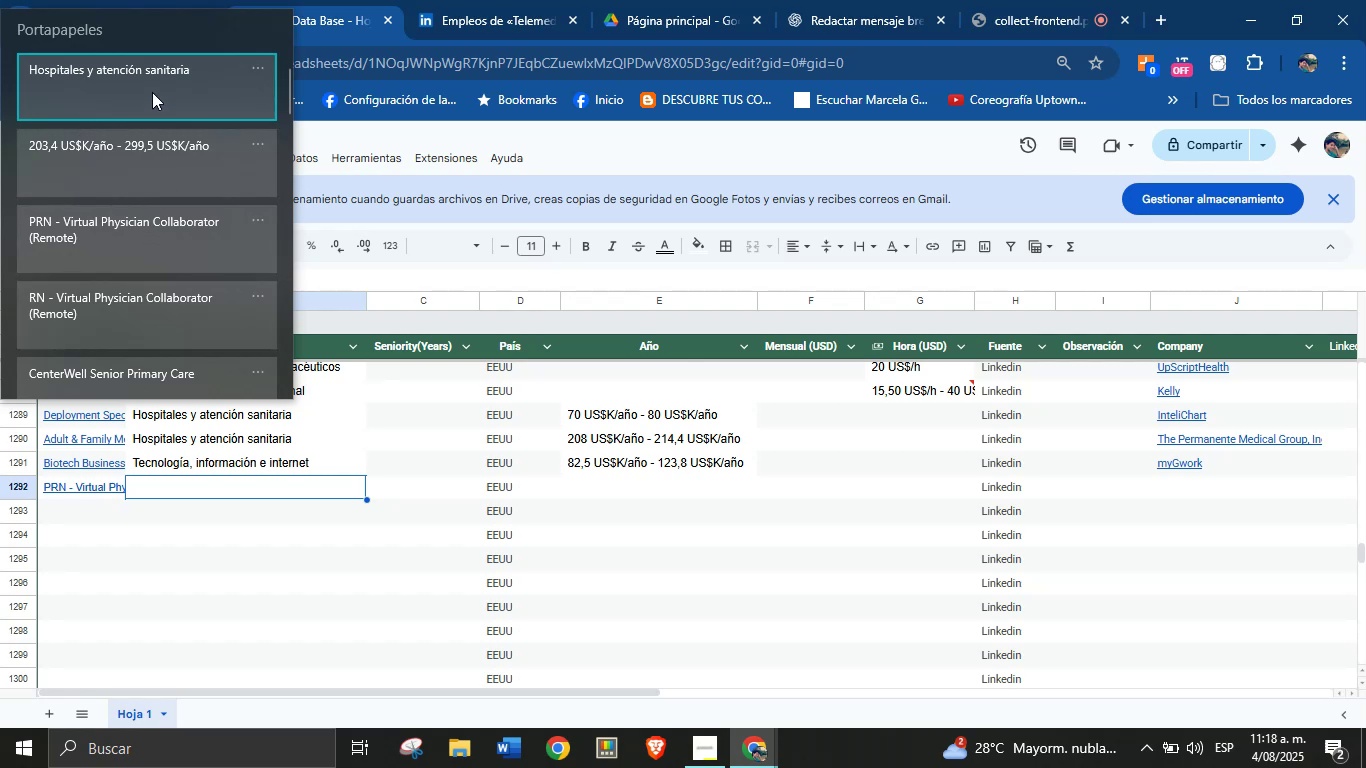 
hold_key(key=V, duration=1.73)
 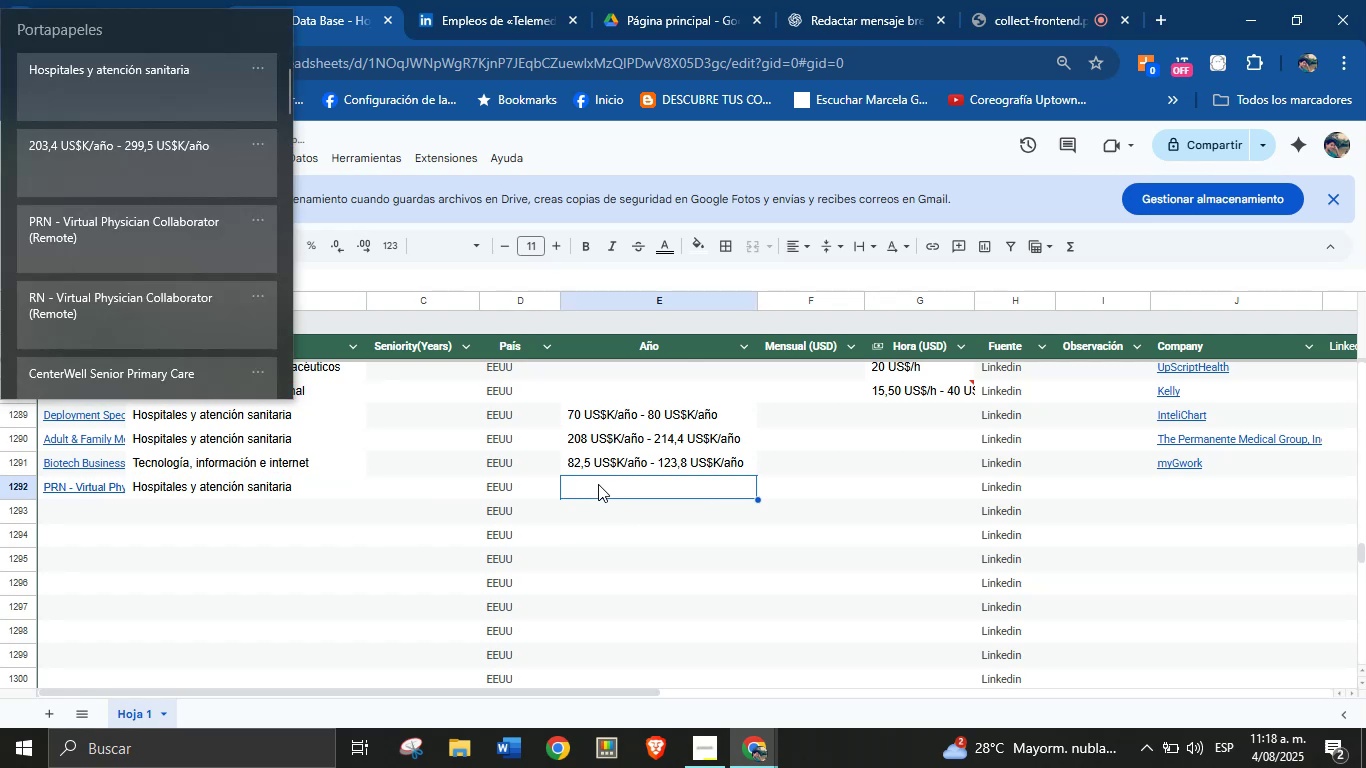 
double_click([152, 92])
 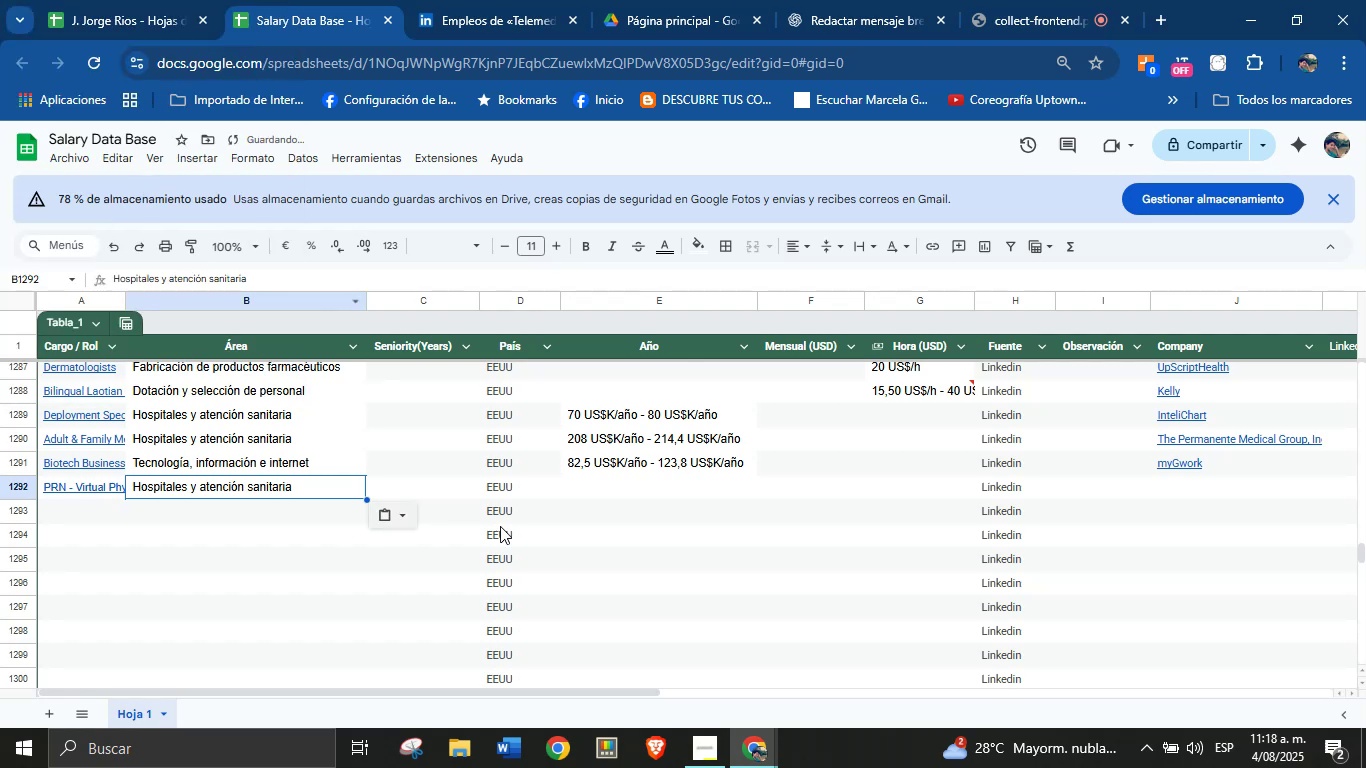 
left_click([605, 488])
 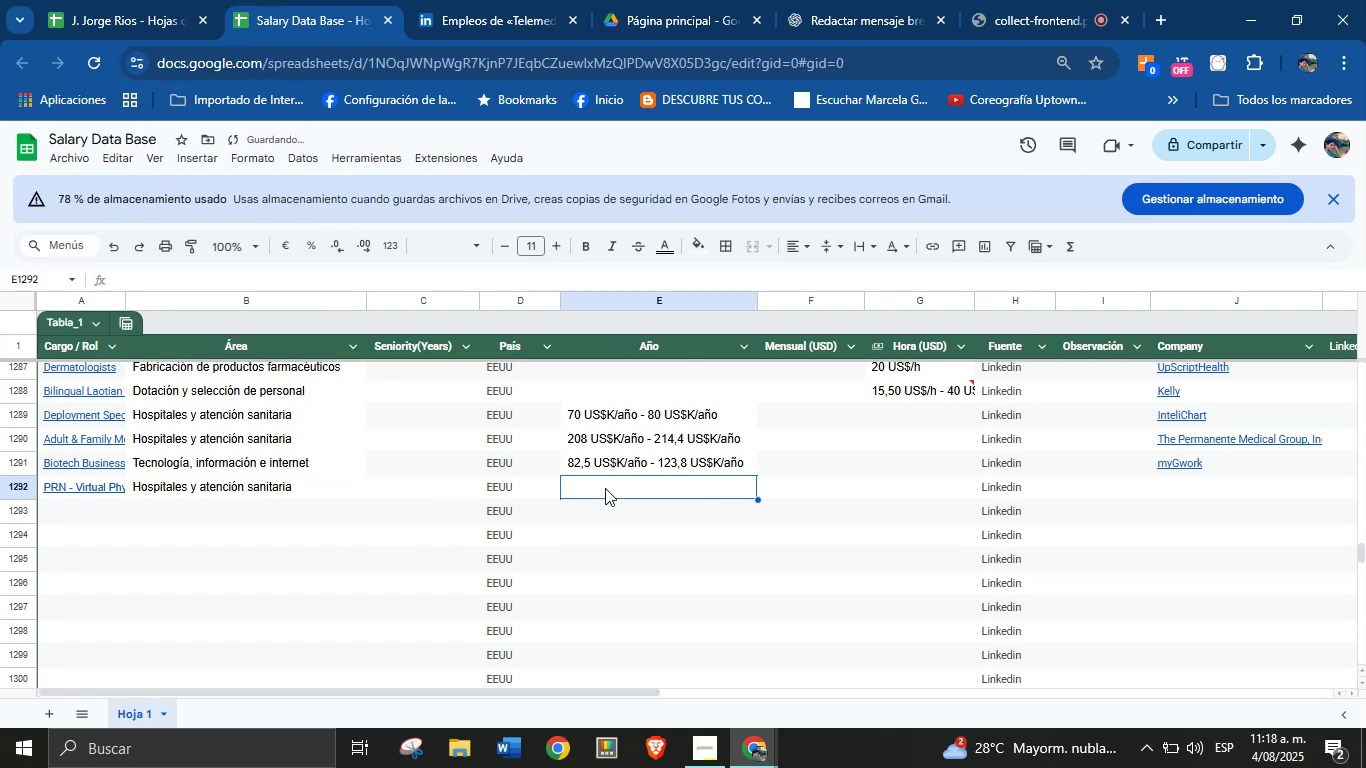 
key(Meta+MetaLeft)
 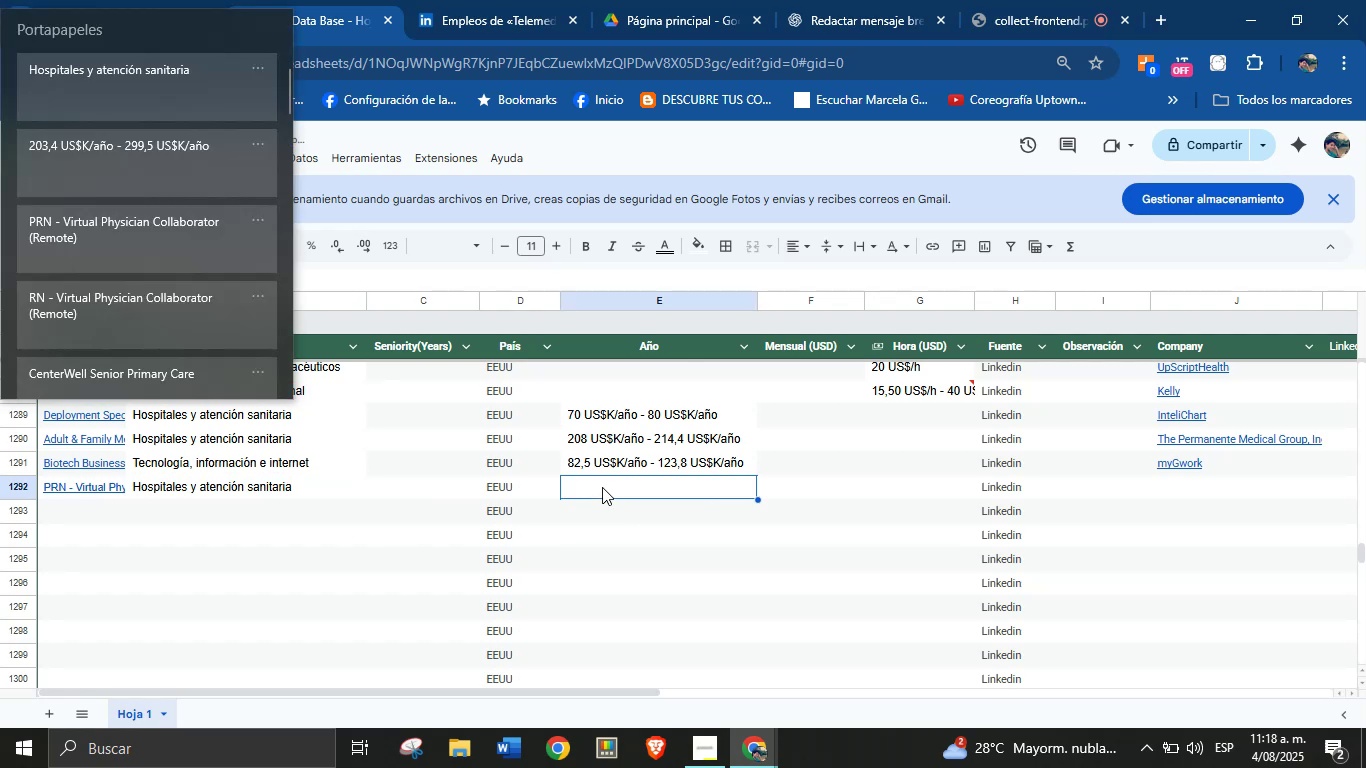 
key(Meta+MetaLeft)
 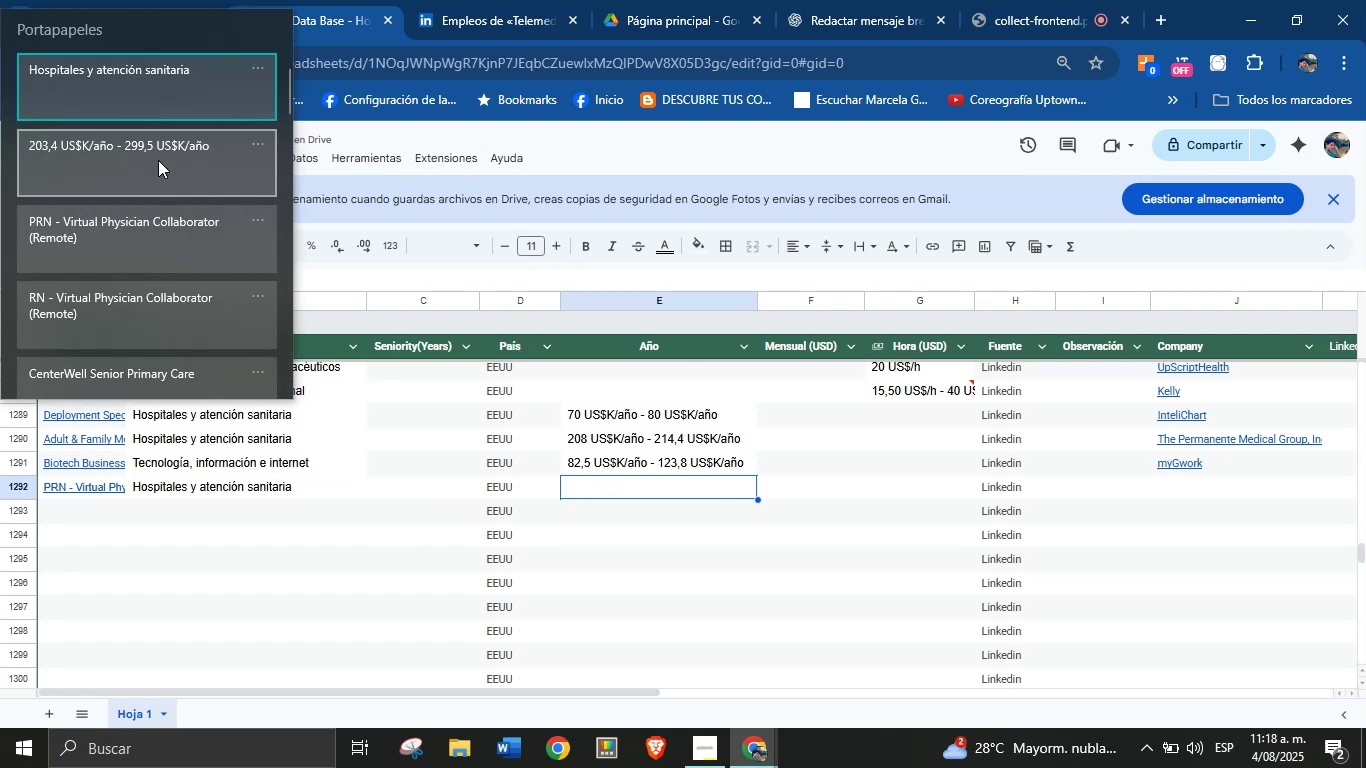 
left_click([151, 169])
 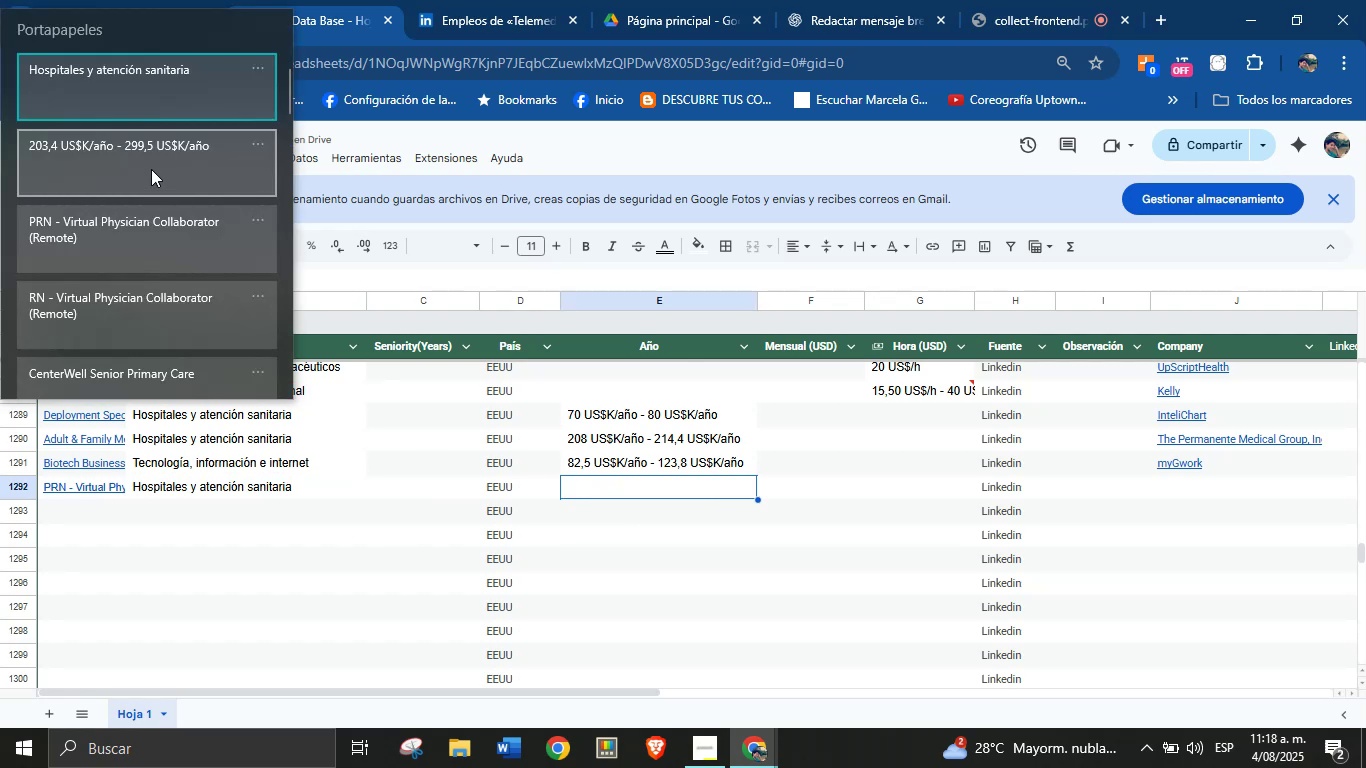 
key(Control+ControlLeft)
 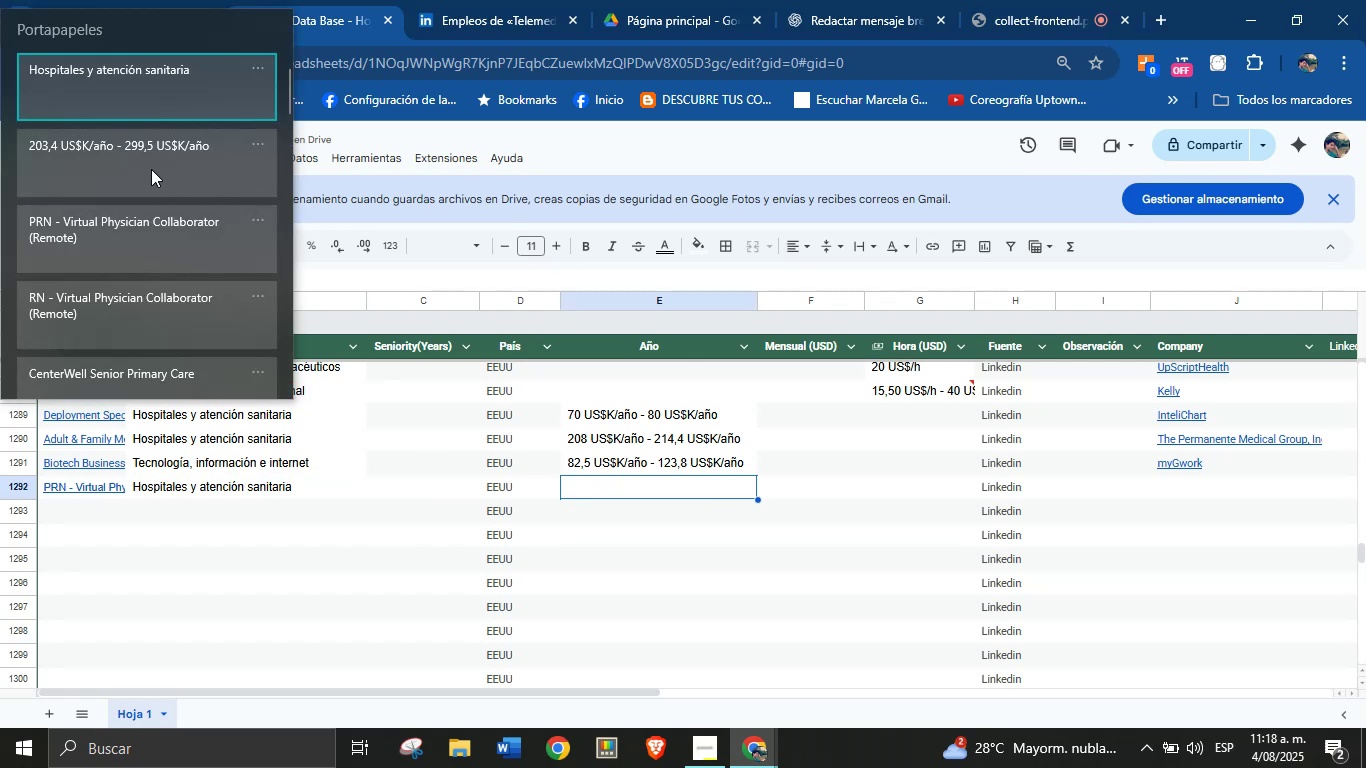 
key(Control+V)
 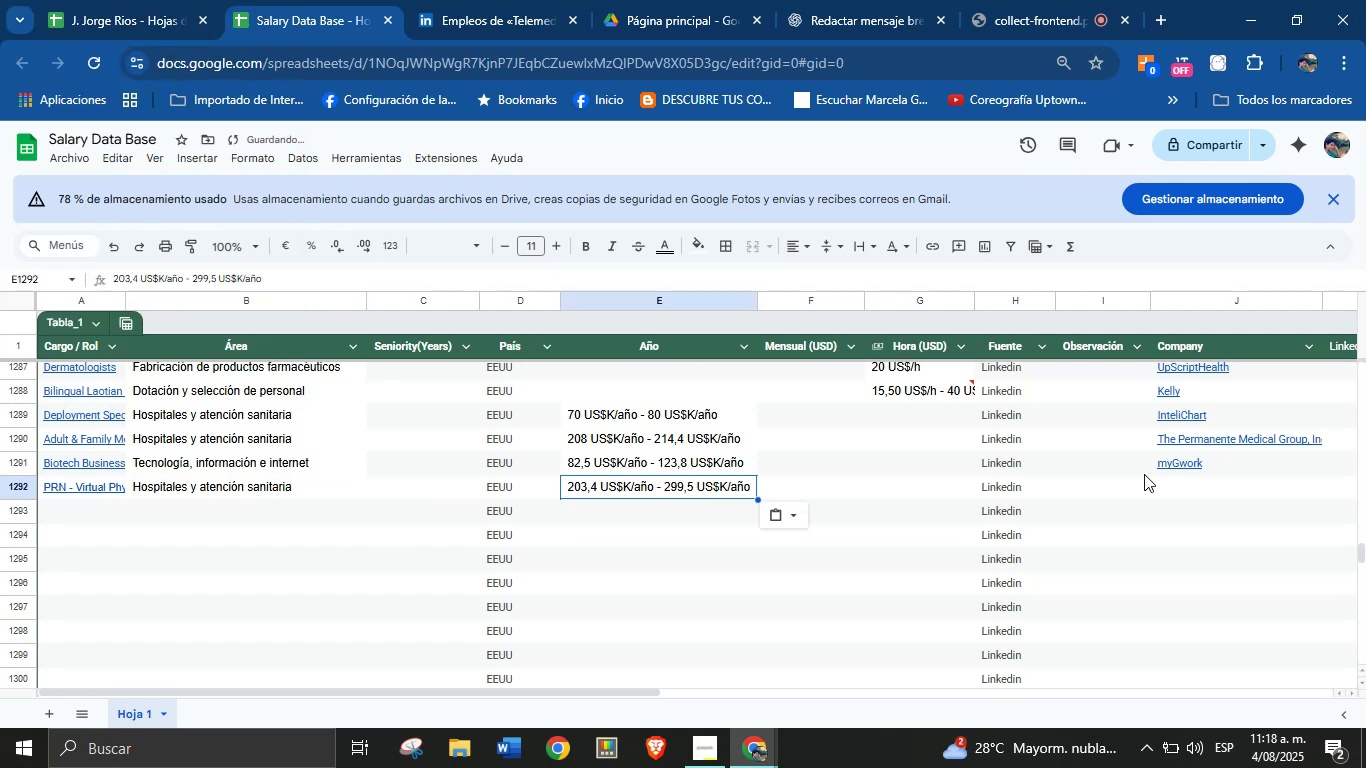 
left_click([1170, 486])
 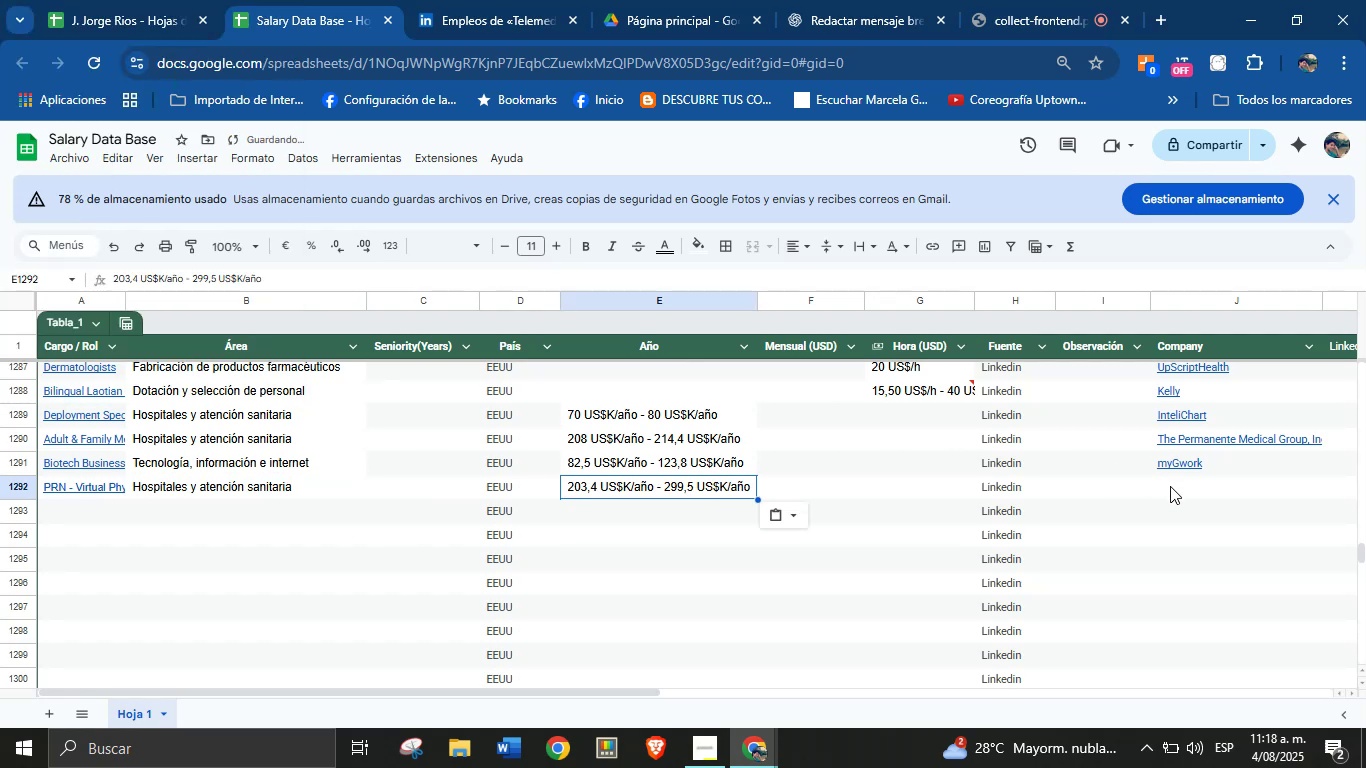 
key(Meta+MetaLeft)
 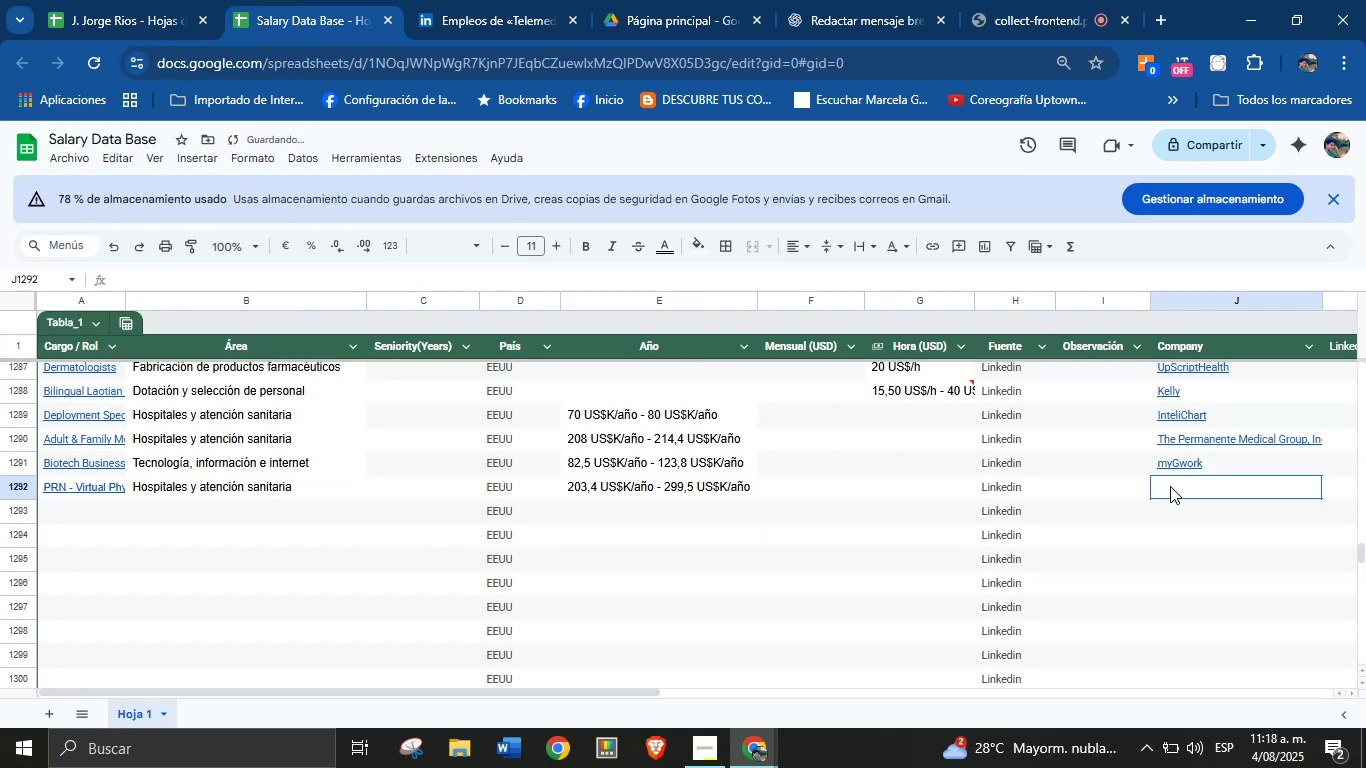 
key(Meta+MetaLeft)
 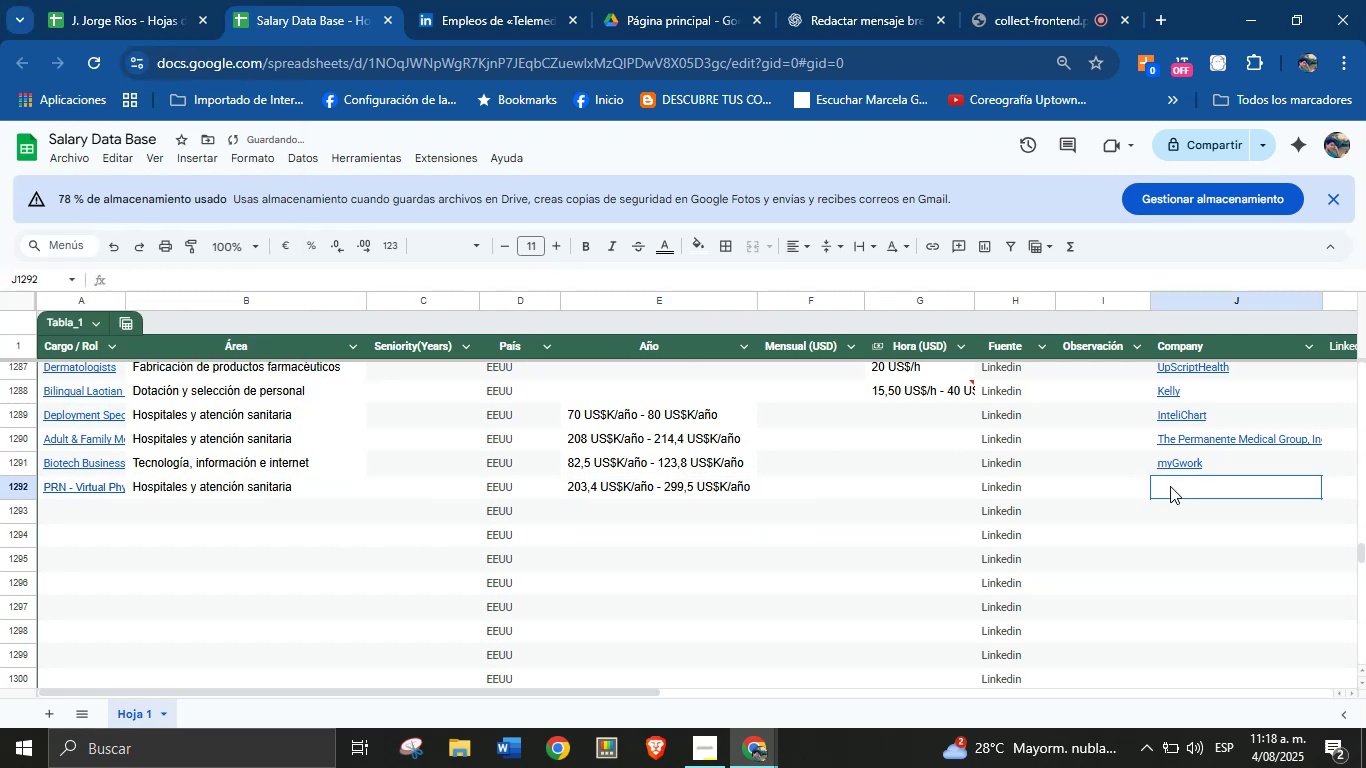 
key(Meta+V)
 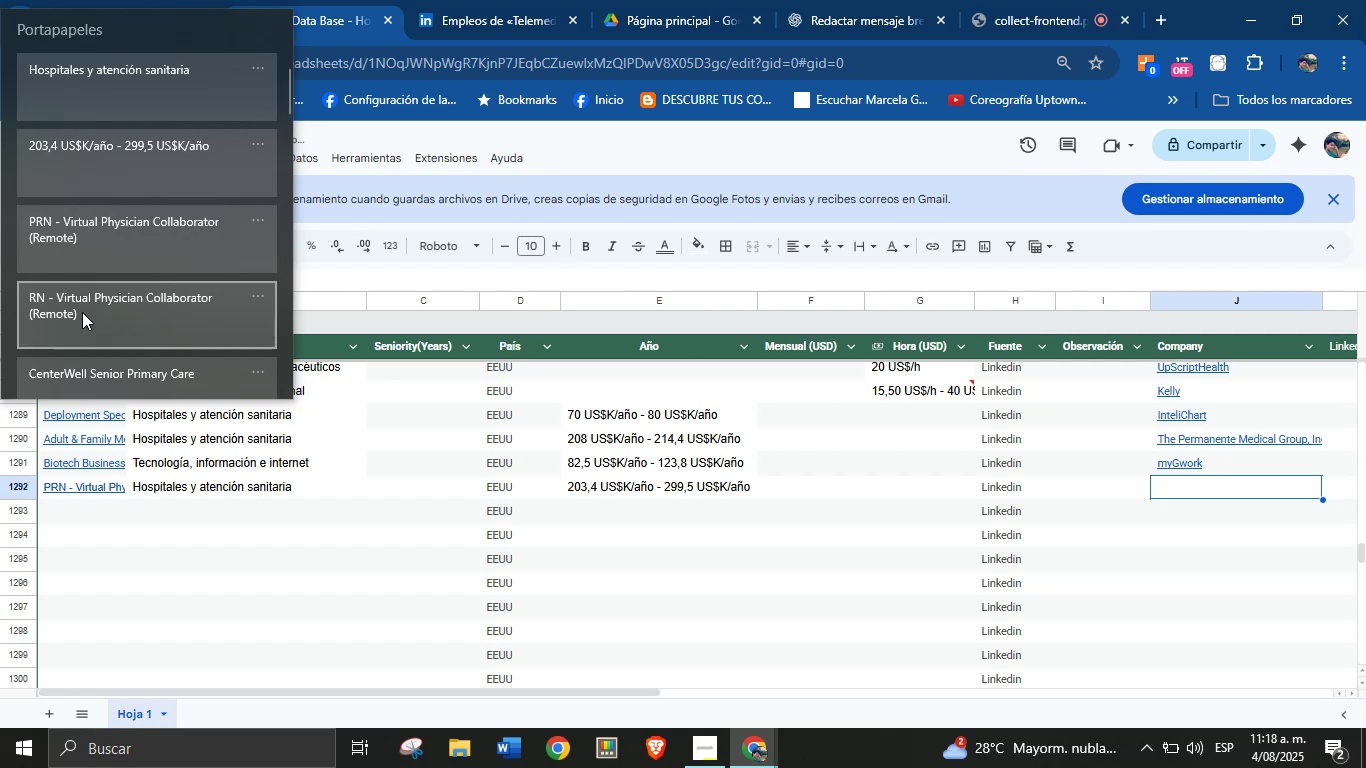 
mouse_move([158, 277])
 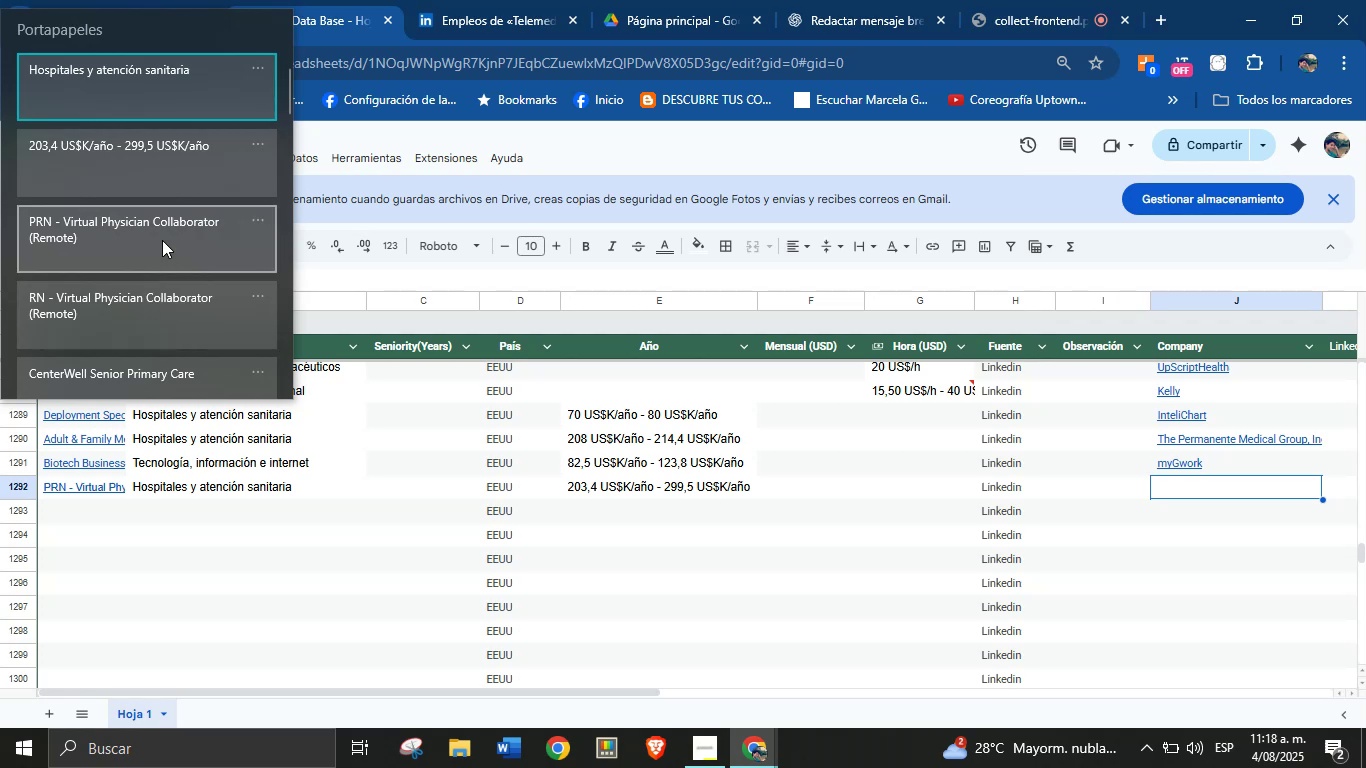 
wait(7.13)
 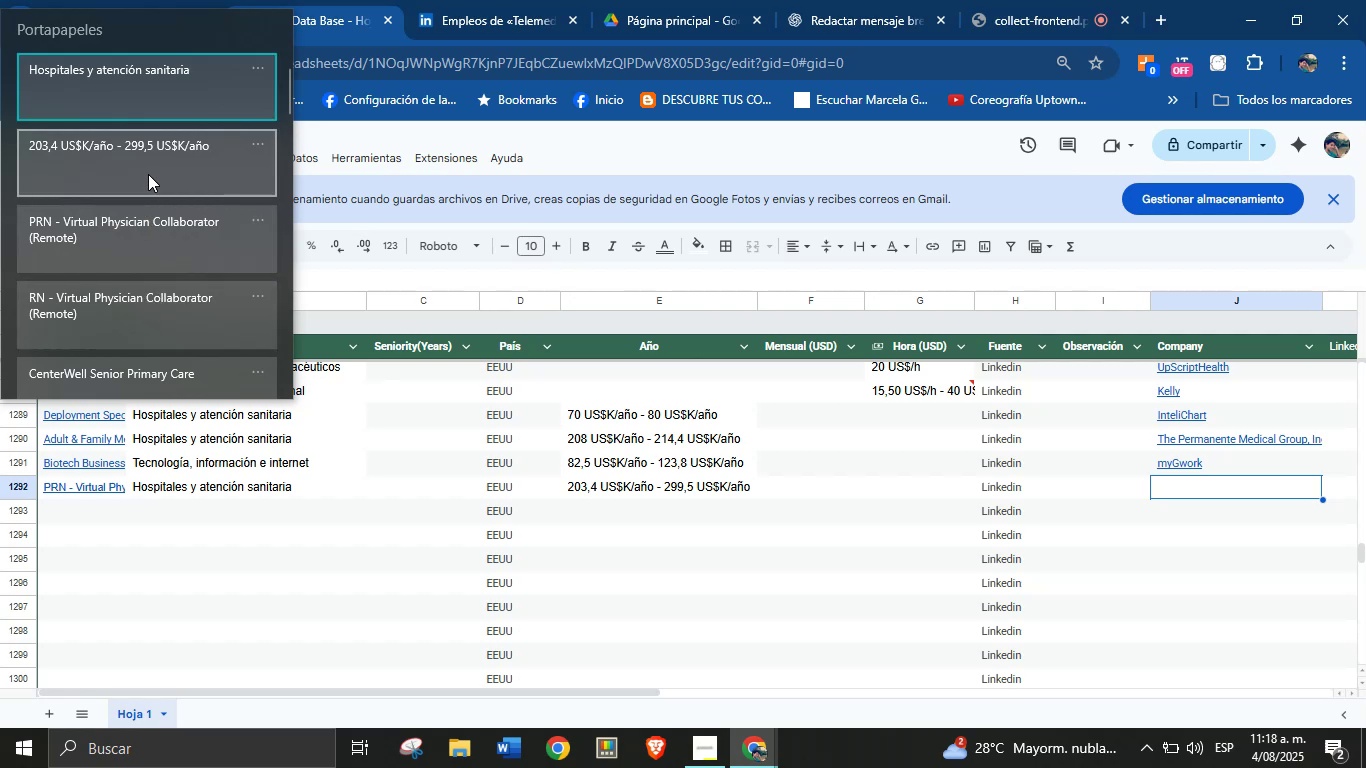 
left_click([145, 375])
 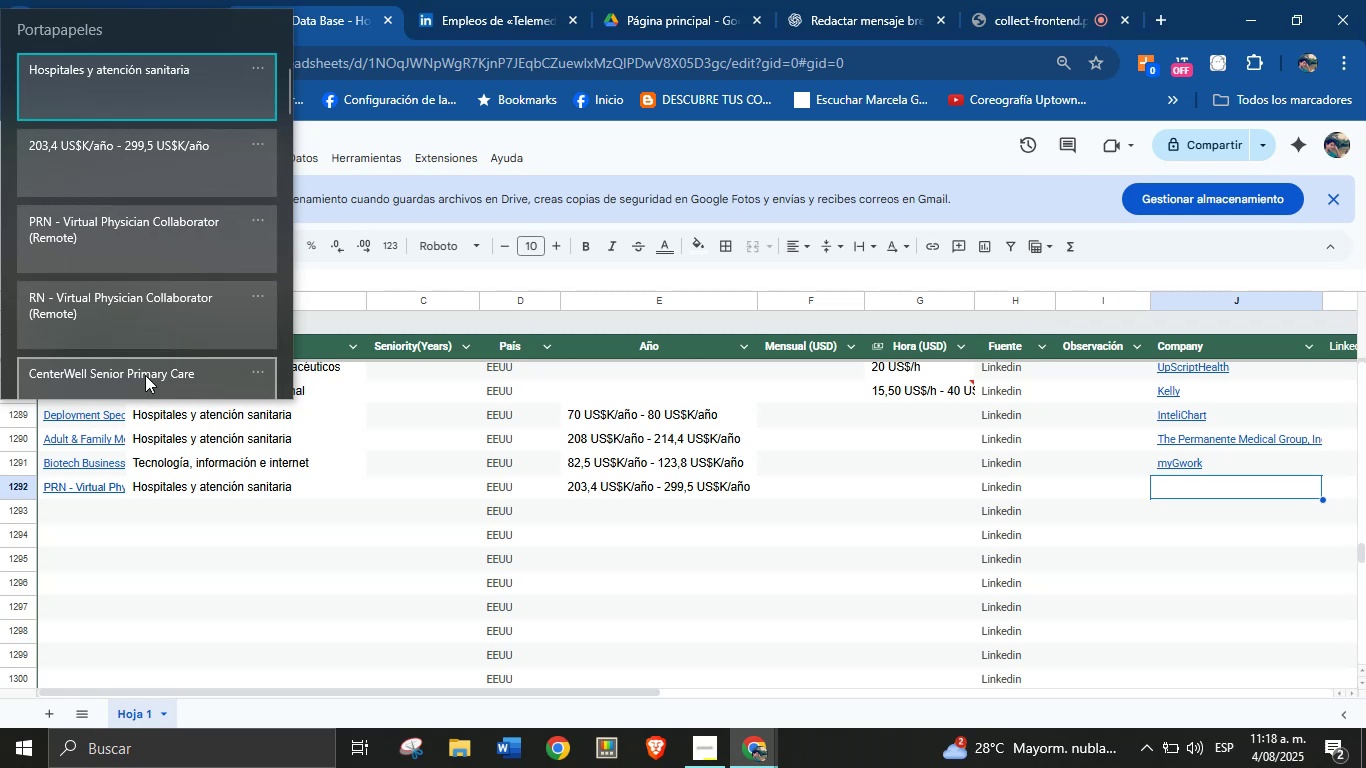 
key(Control+ControlLeft)
 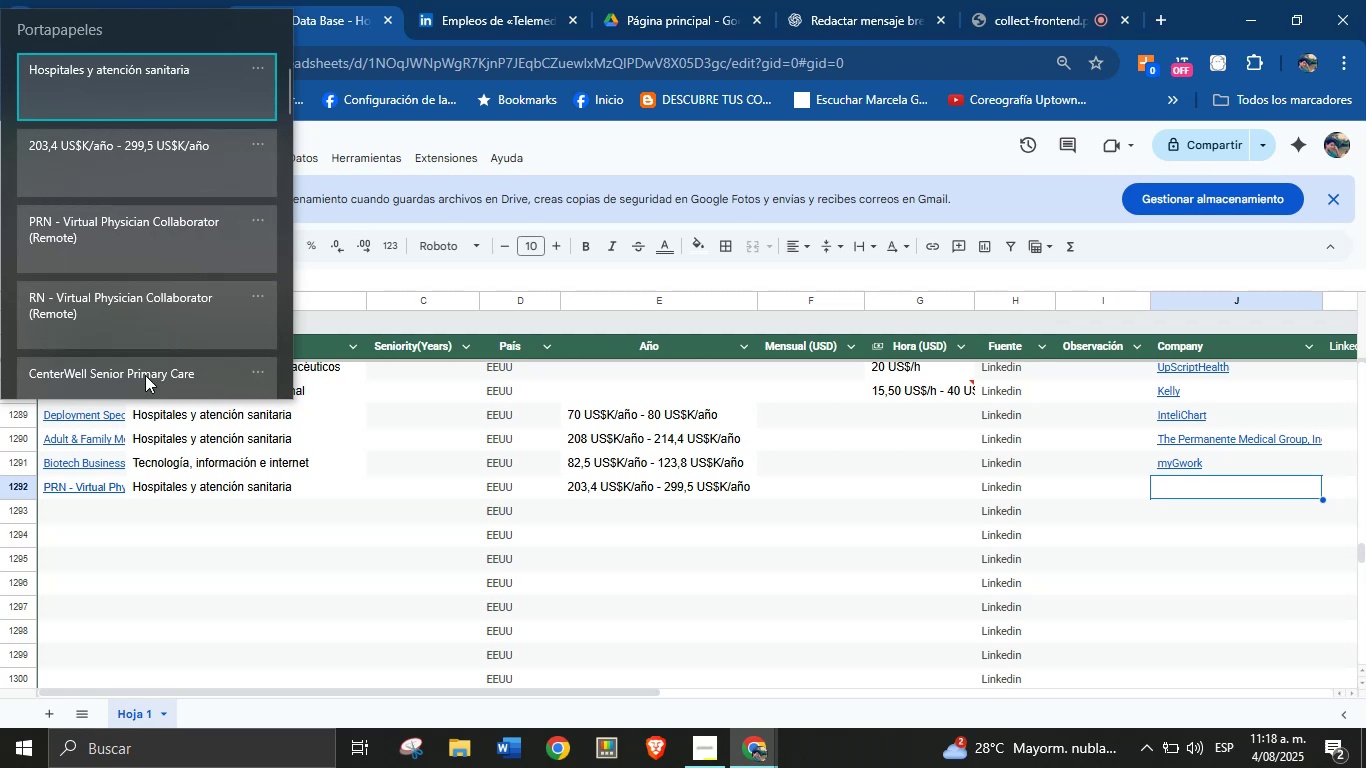 
key(Control+V)
 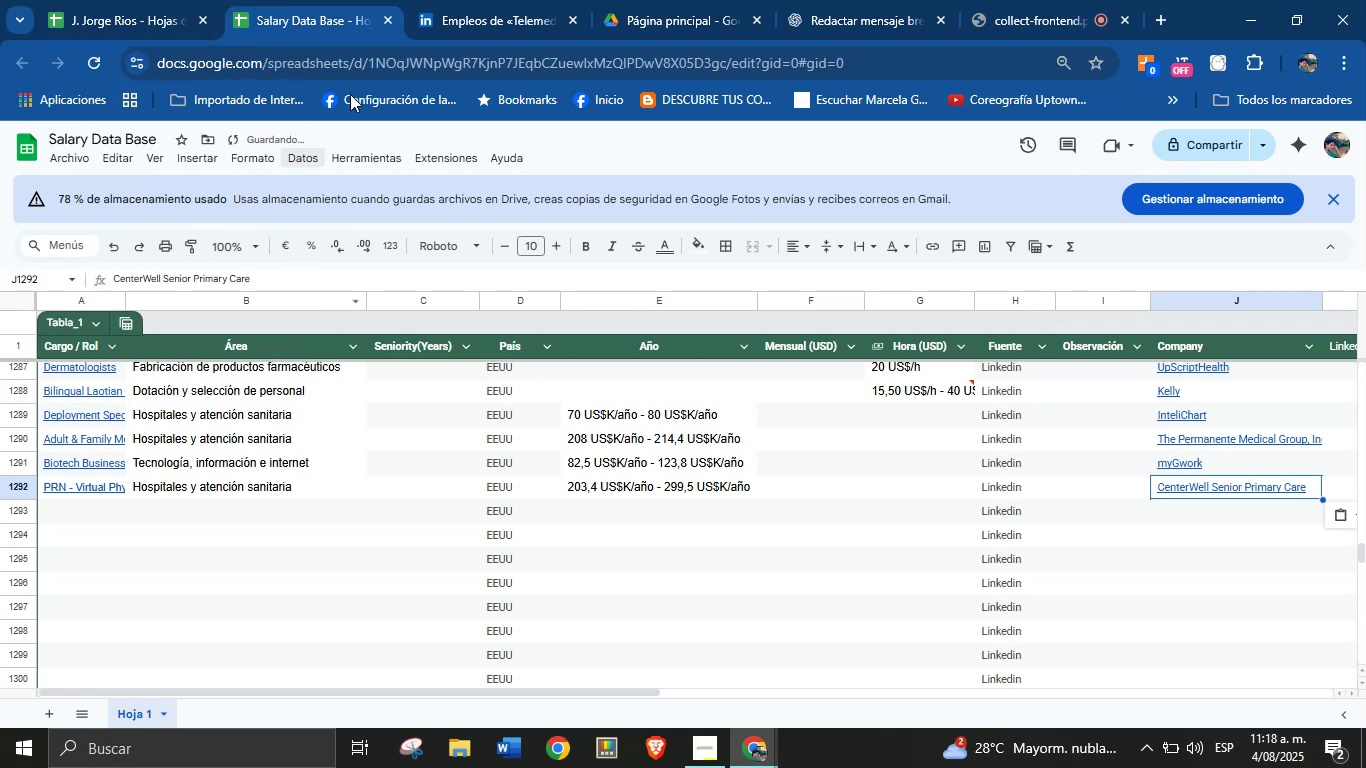 
left_click([511, 0])
 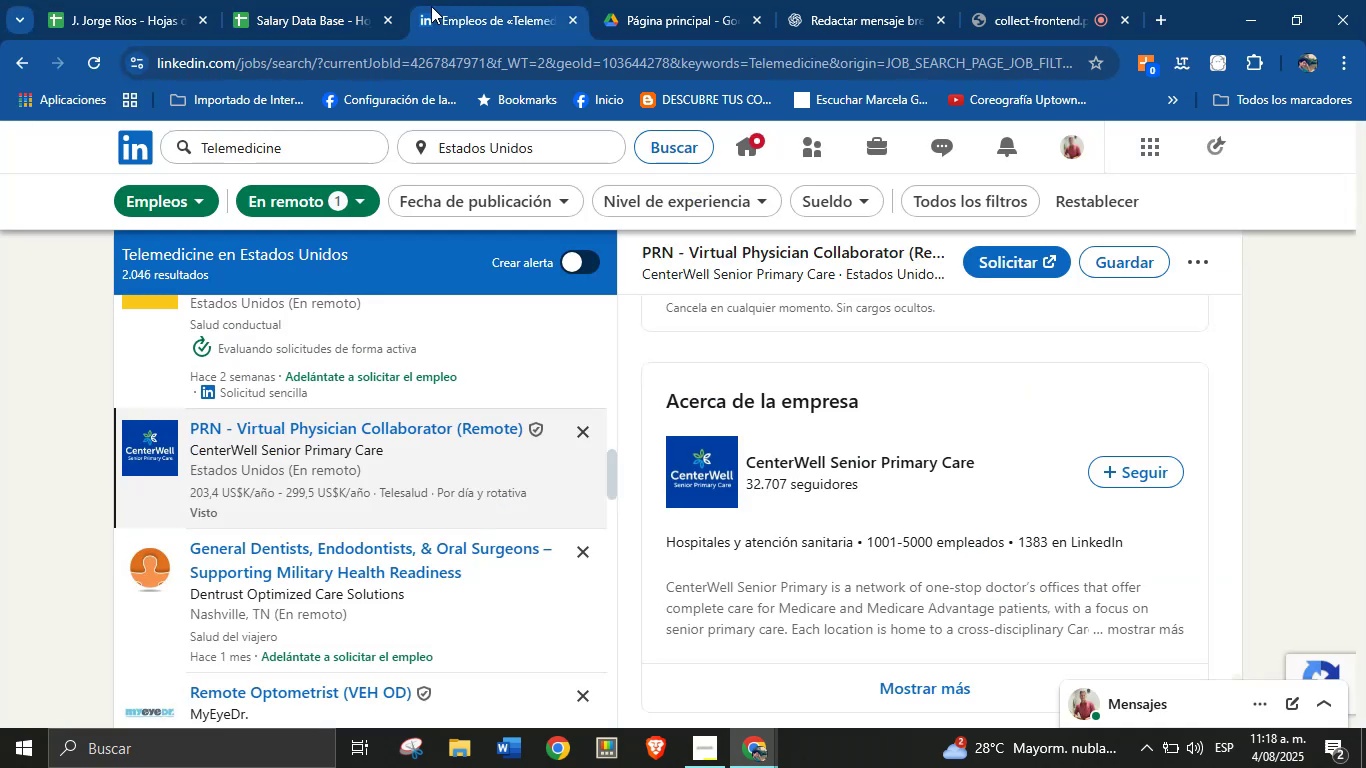 
left_click([321, 0])
 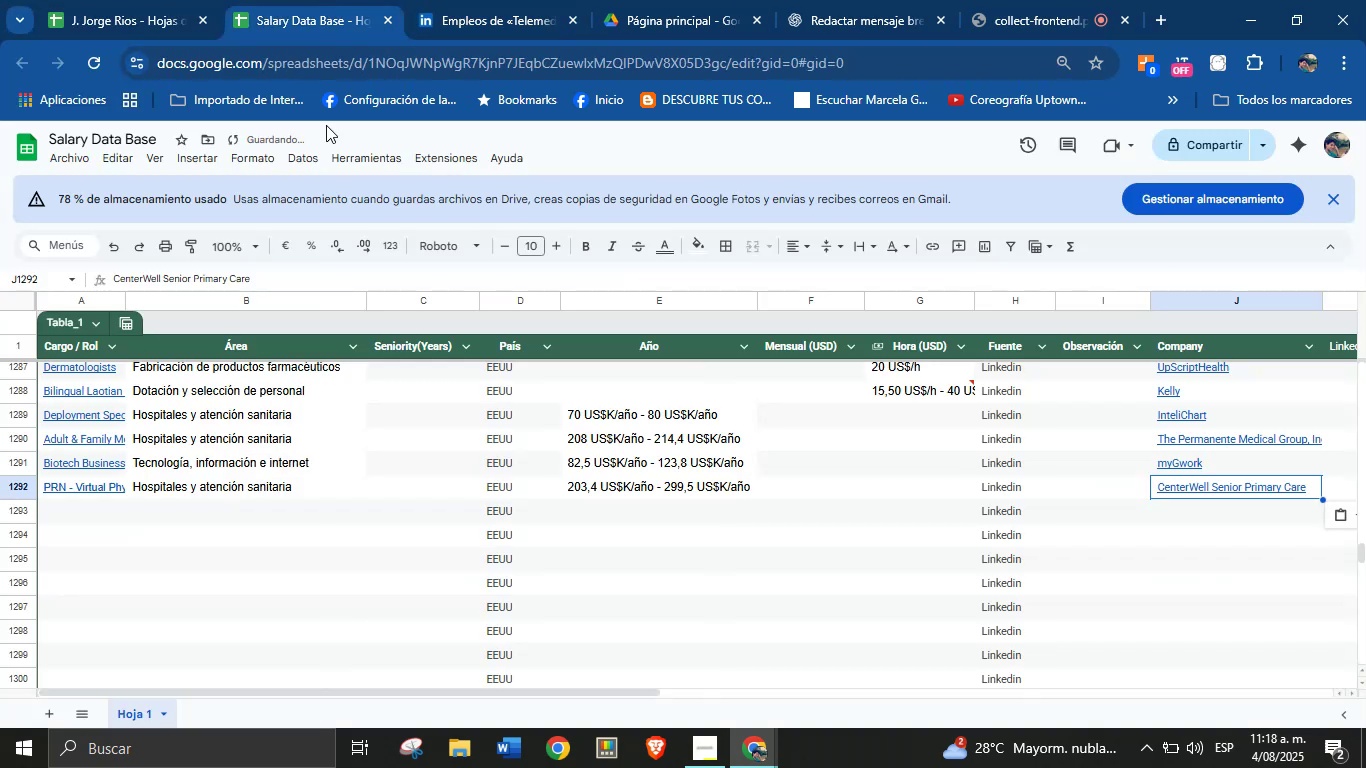 
scroll: coordinate [306, 392], scroll_direction: down, amount: 1.0
 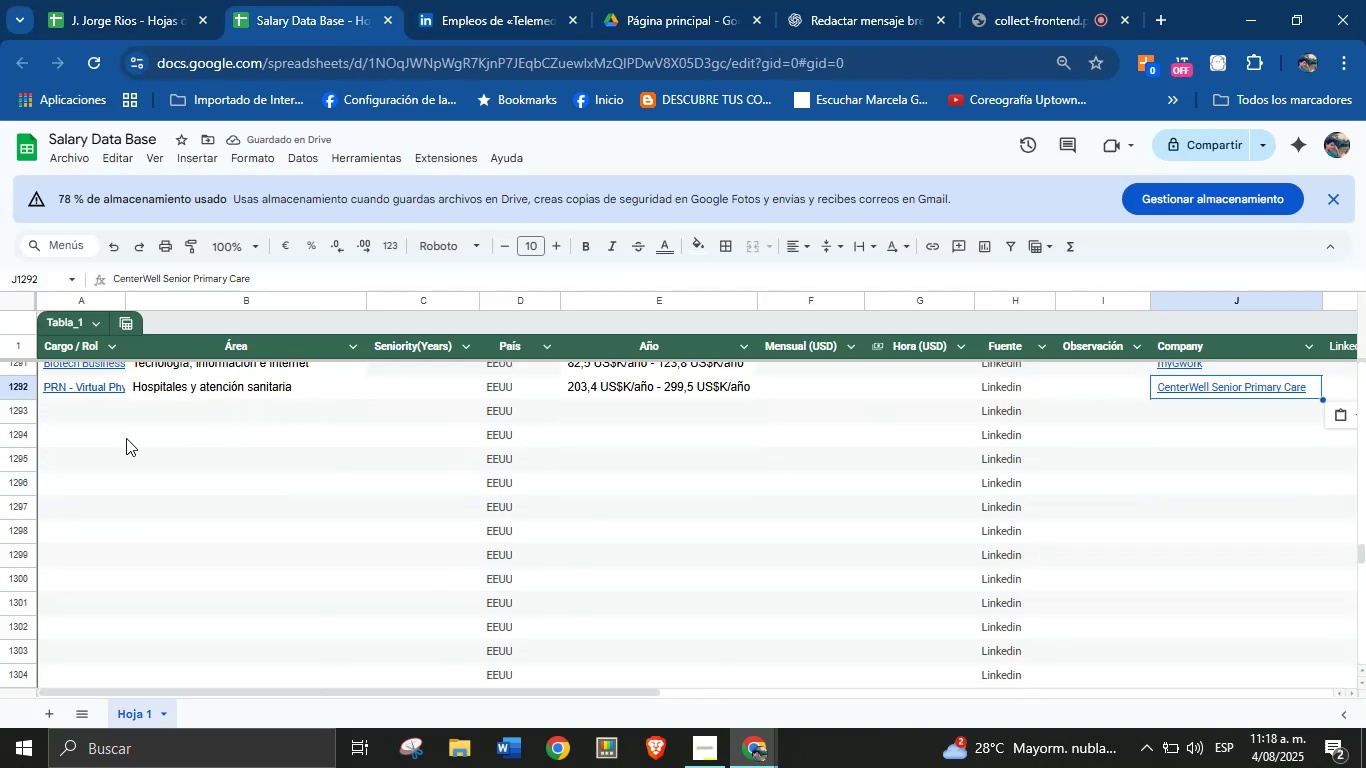 
left_click([80, 423])
 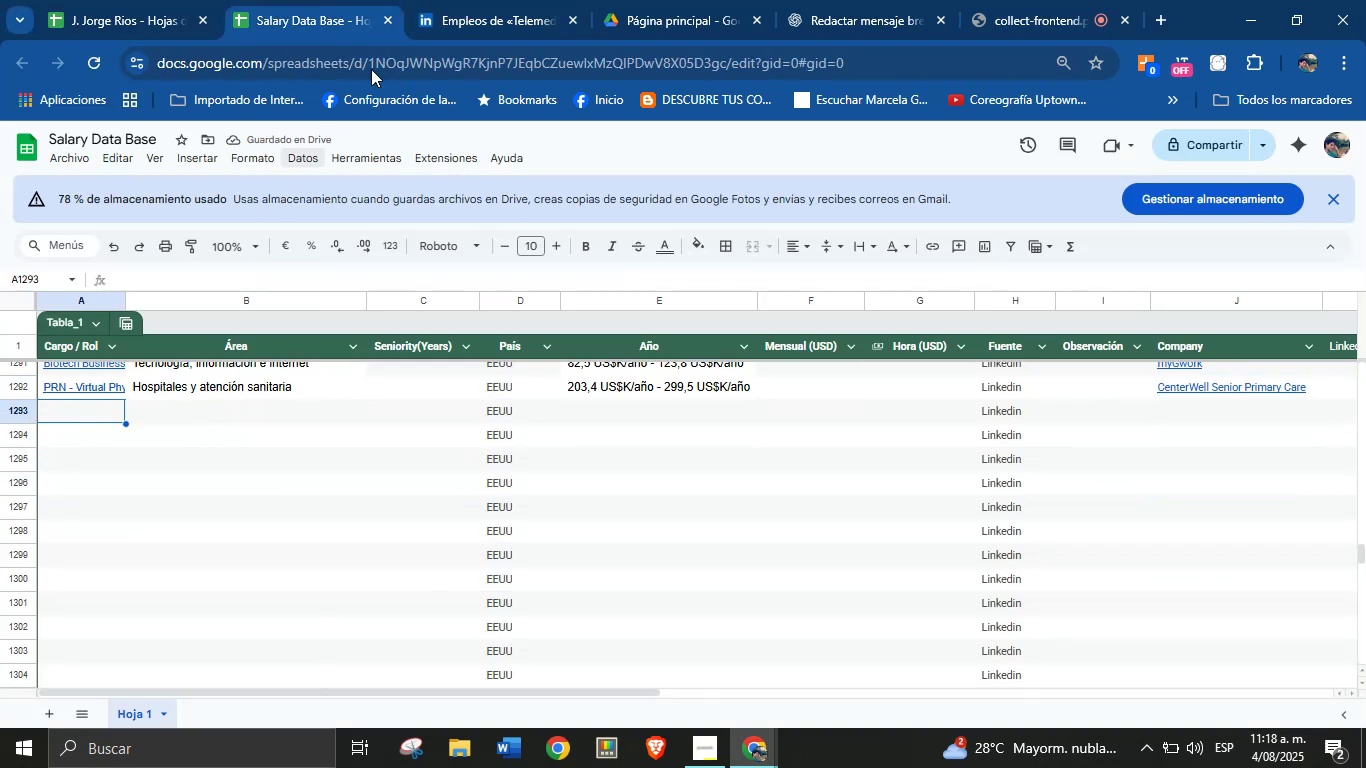 
left_click([470, 0])
 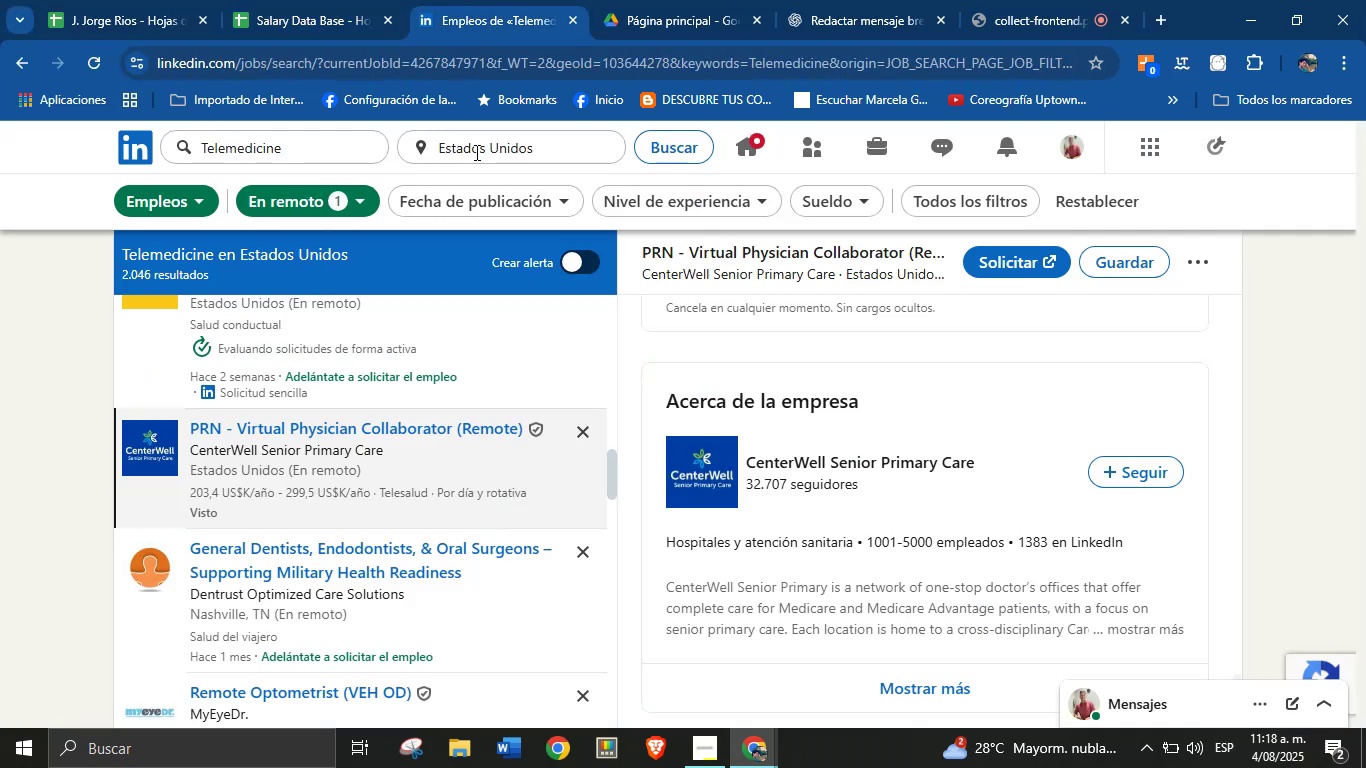 
scroll: coordinate [345, 441], scroll_direction: down, amount: 7.0
 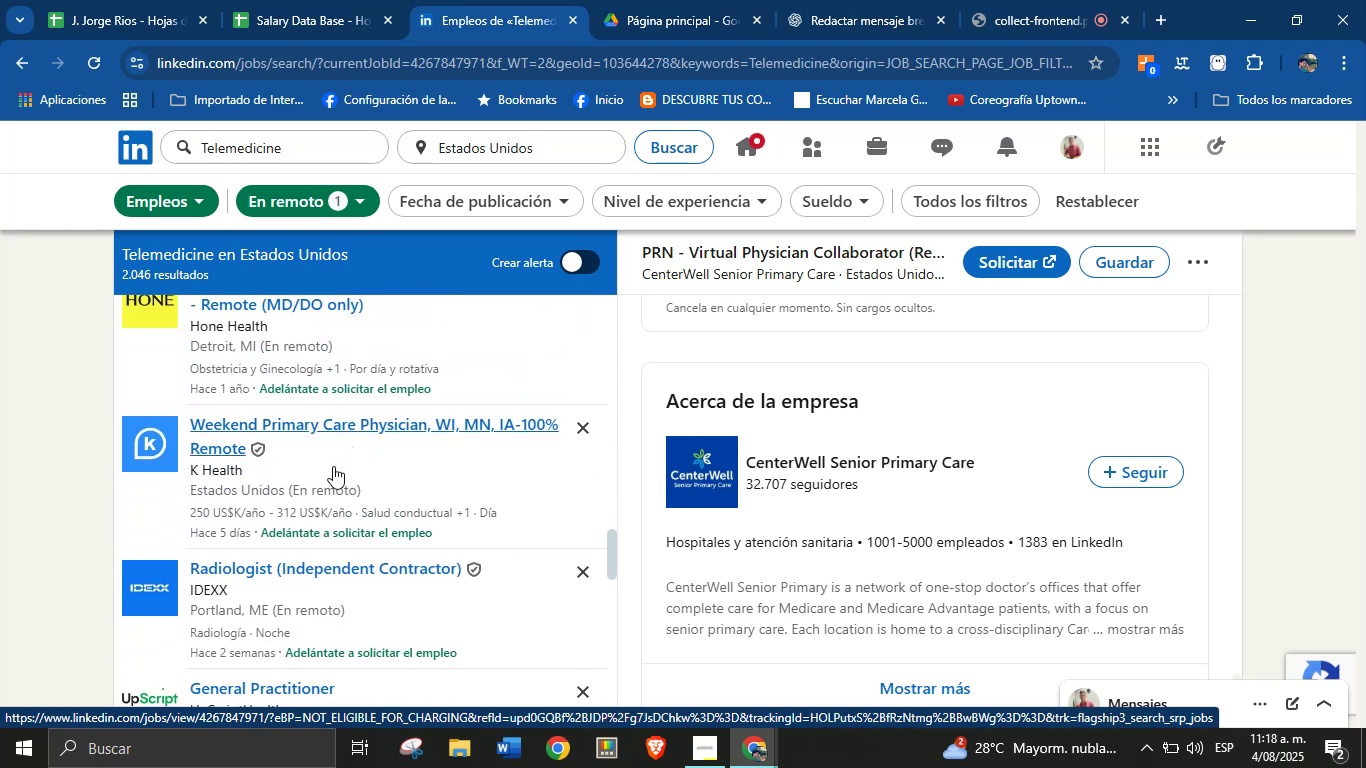 
left_click([333, 461])
 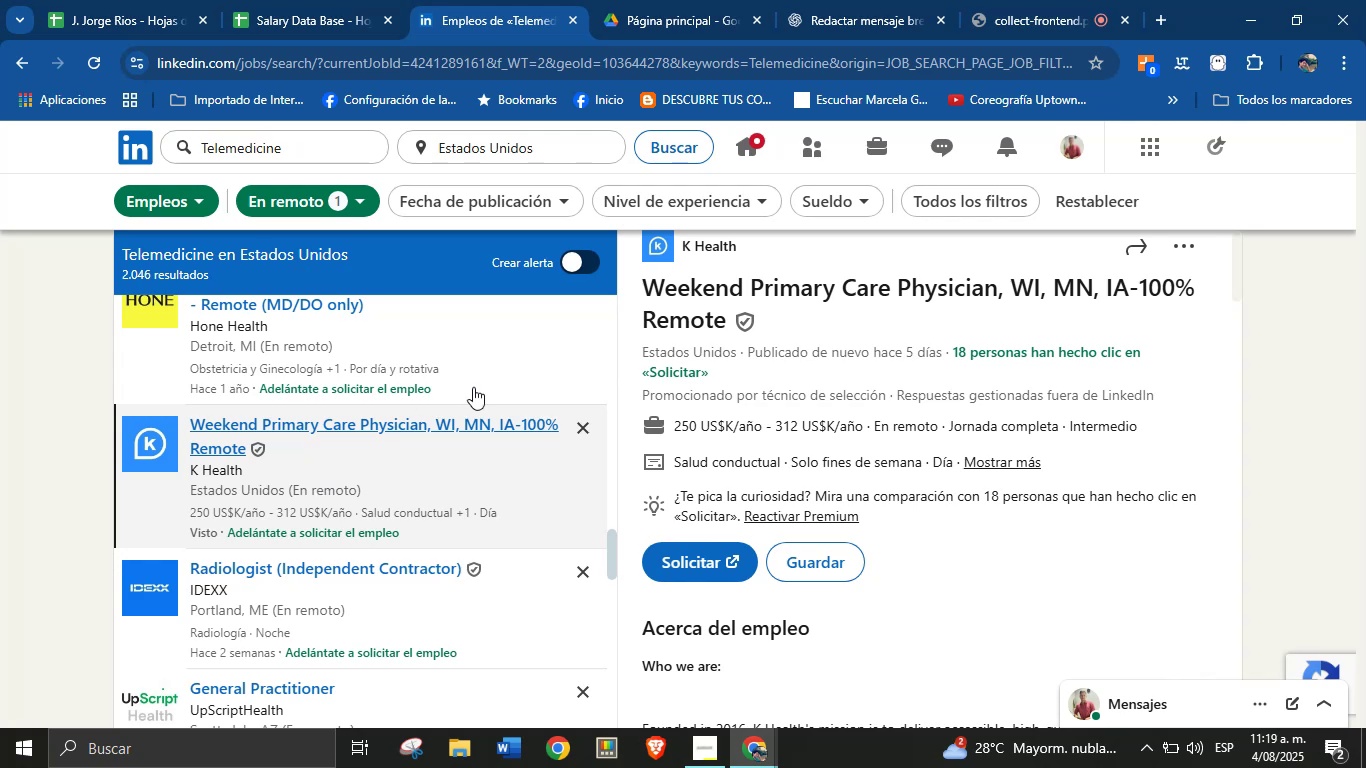 
wait(5.31)
 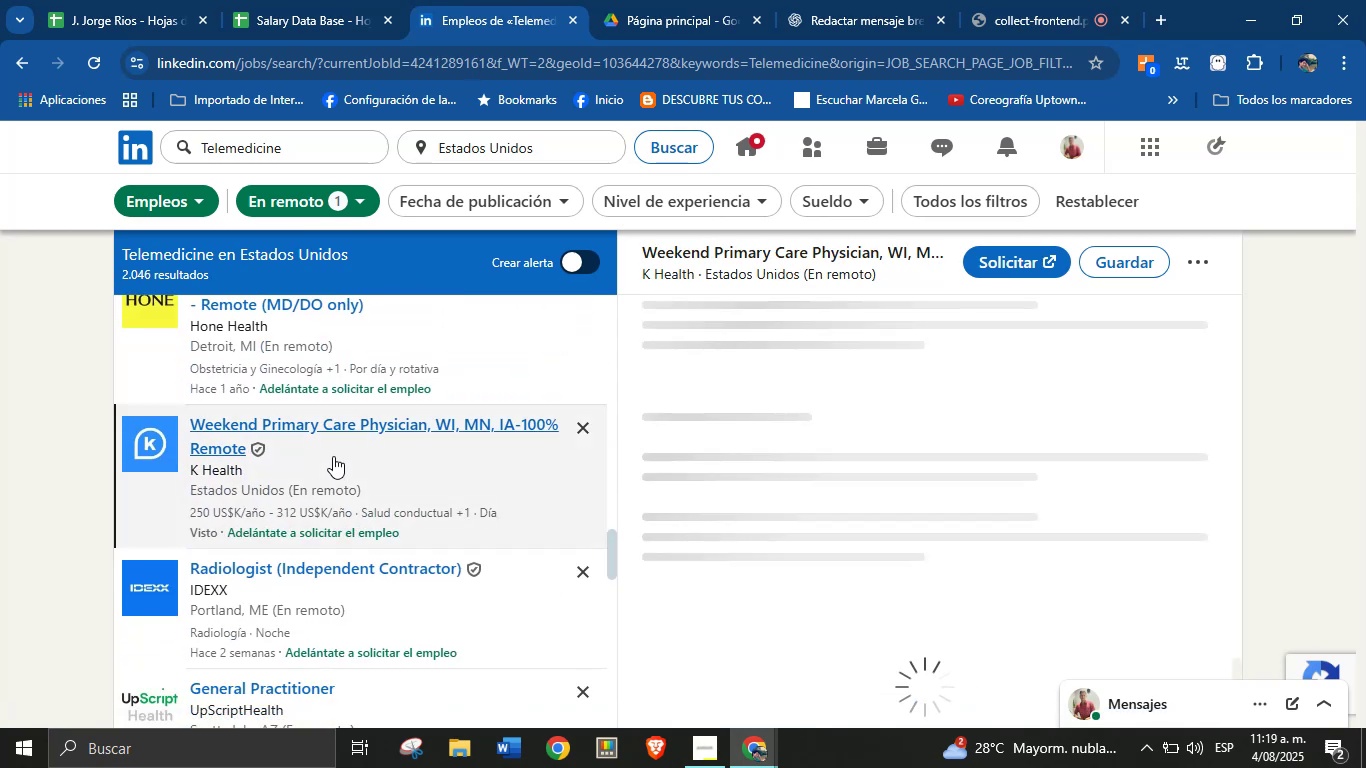 
left_click_drag(start_coordinate=[729, 323], to_coordinate=[643, 293])
 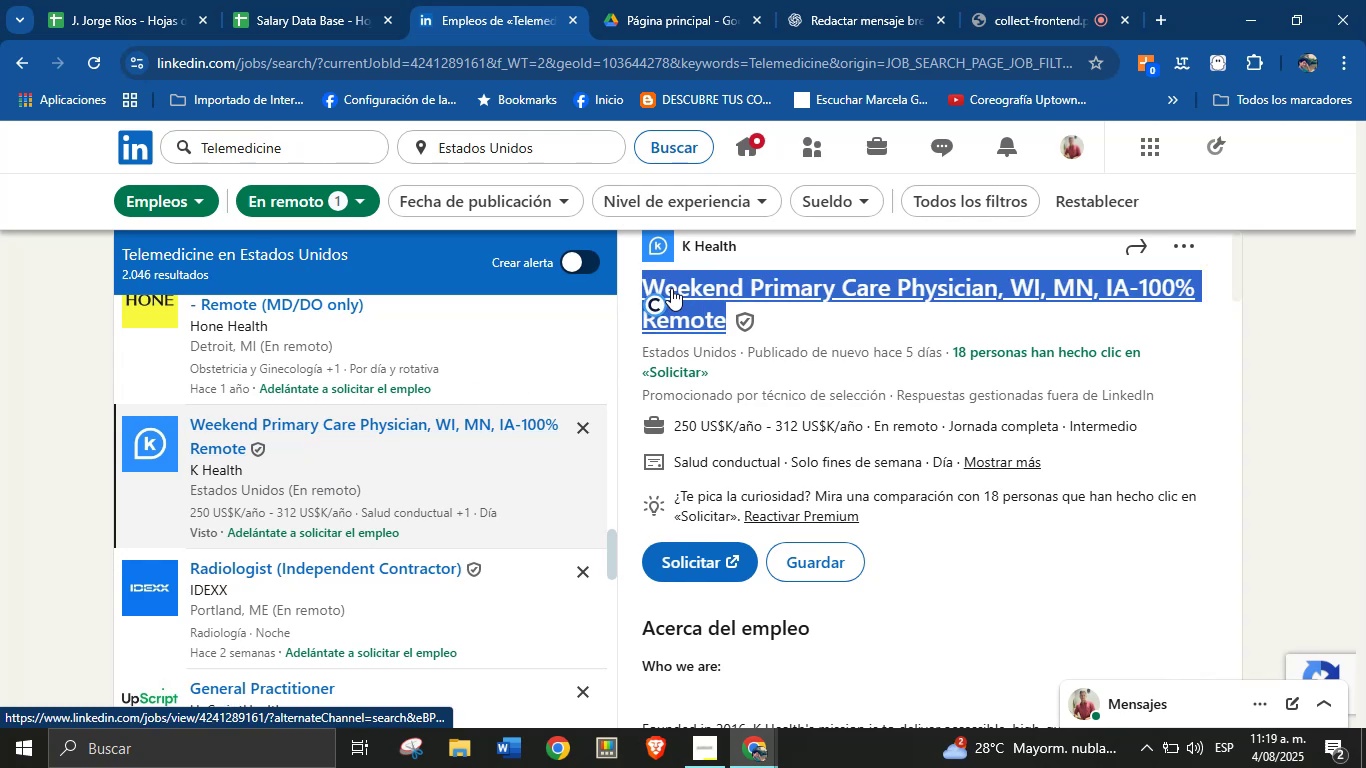 
key(Alt+Control+ControlLeft)
 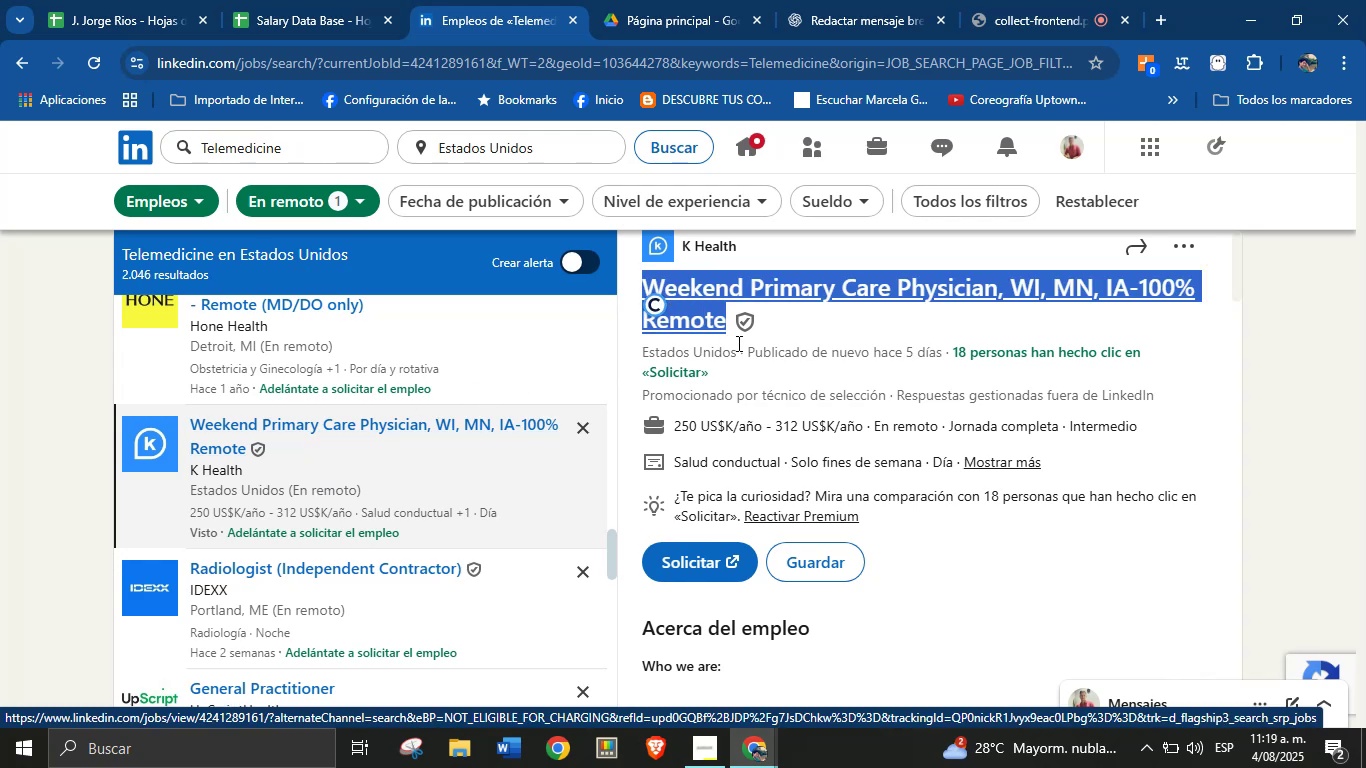 
key(Alt+AltLeft)
 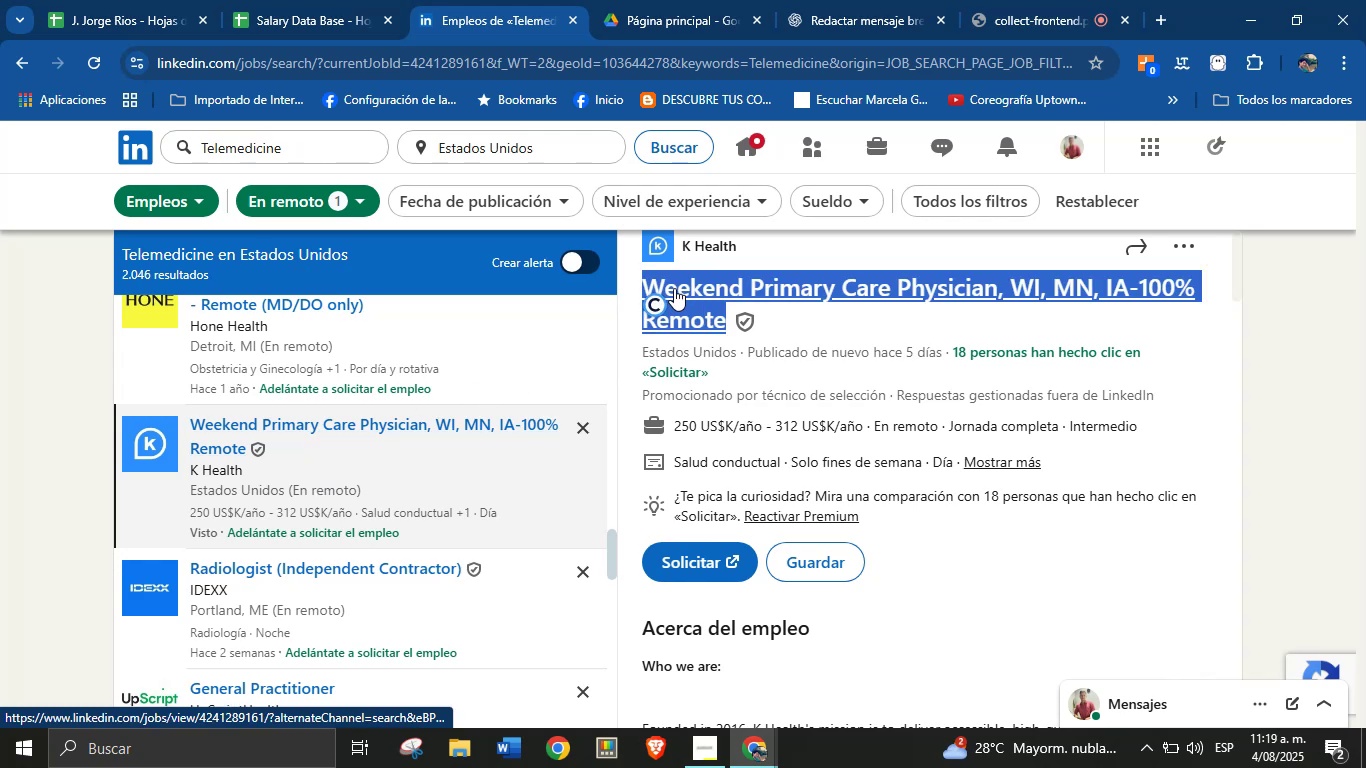 
key(Alt+Control+C)
 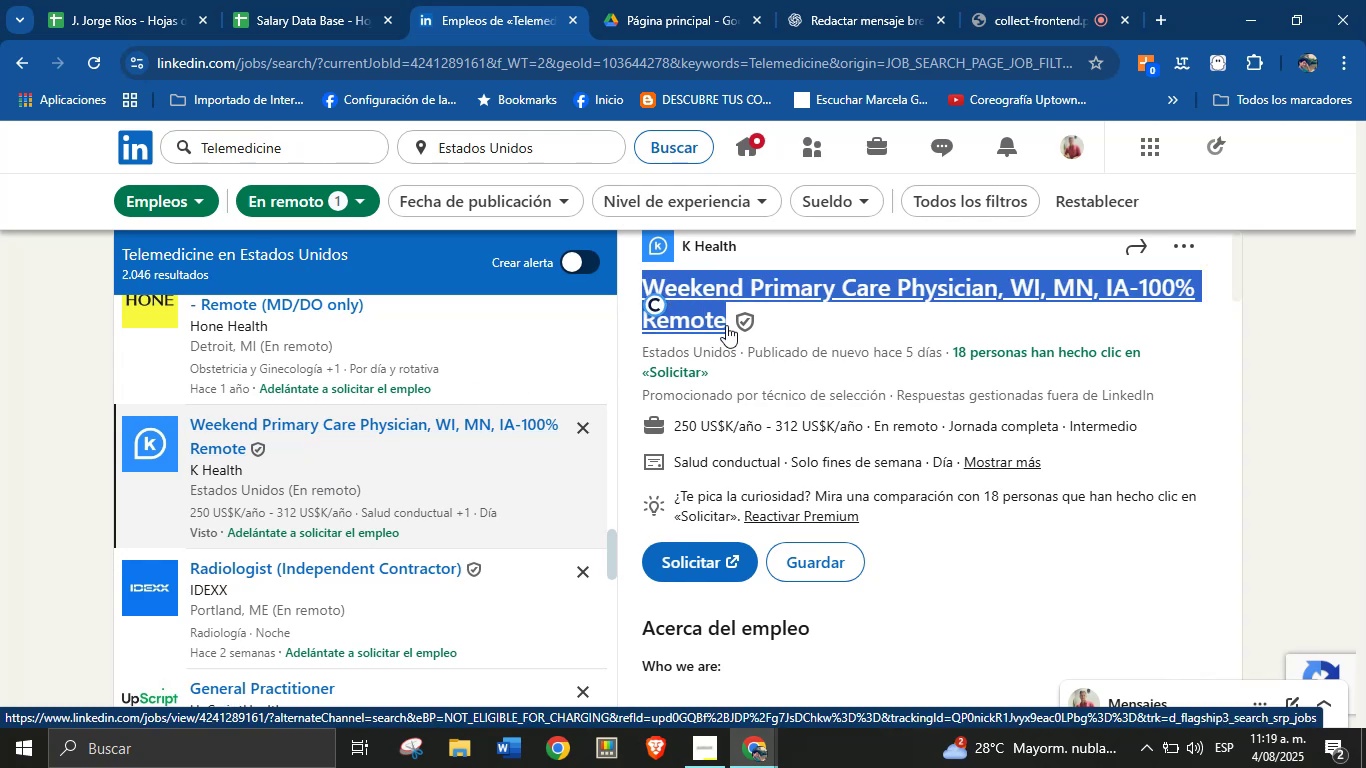 
scroll: coordinate [778, 383], scroll_direction: up, amount: 2.0
 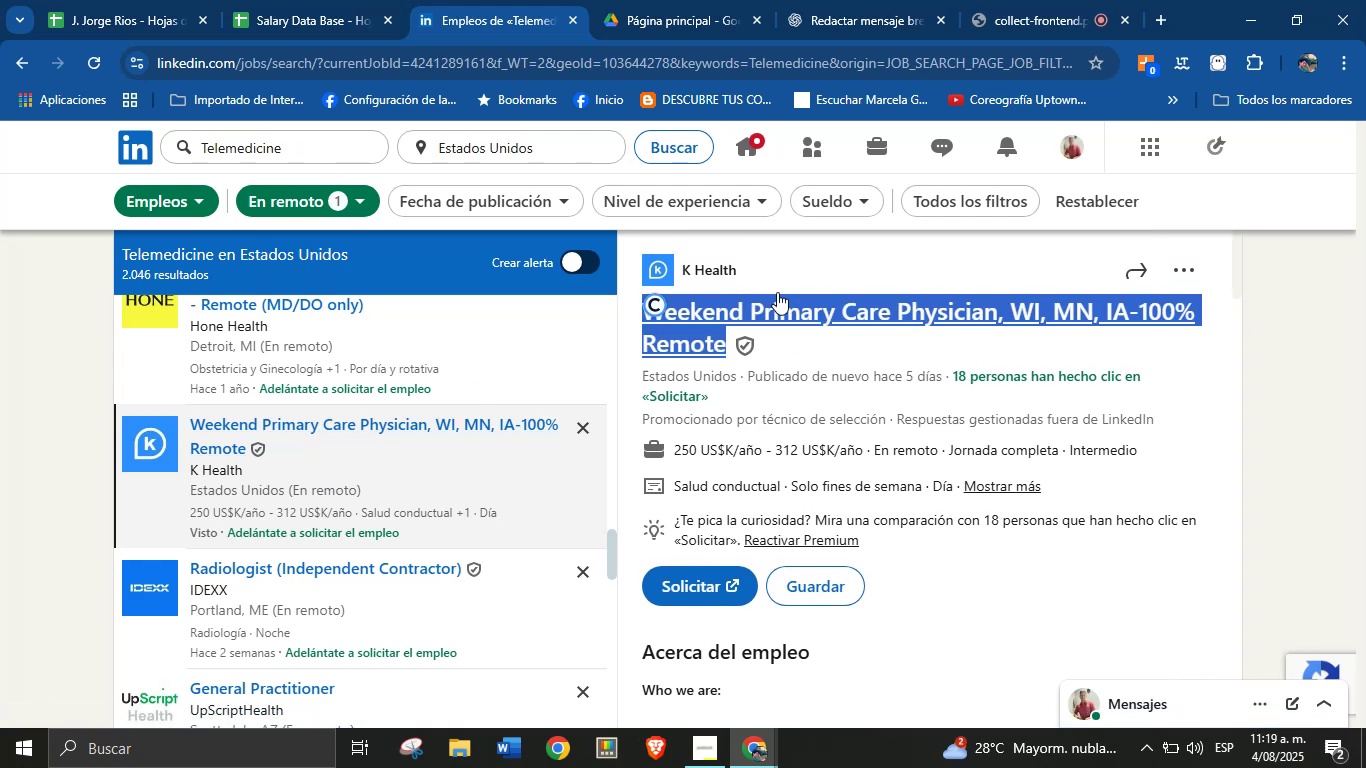 
left_click_drag(start_coordinate=[770, 268], to_coordinate=[681, 267])
 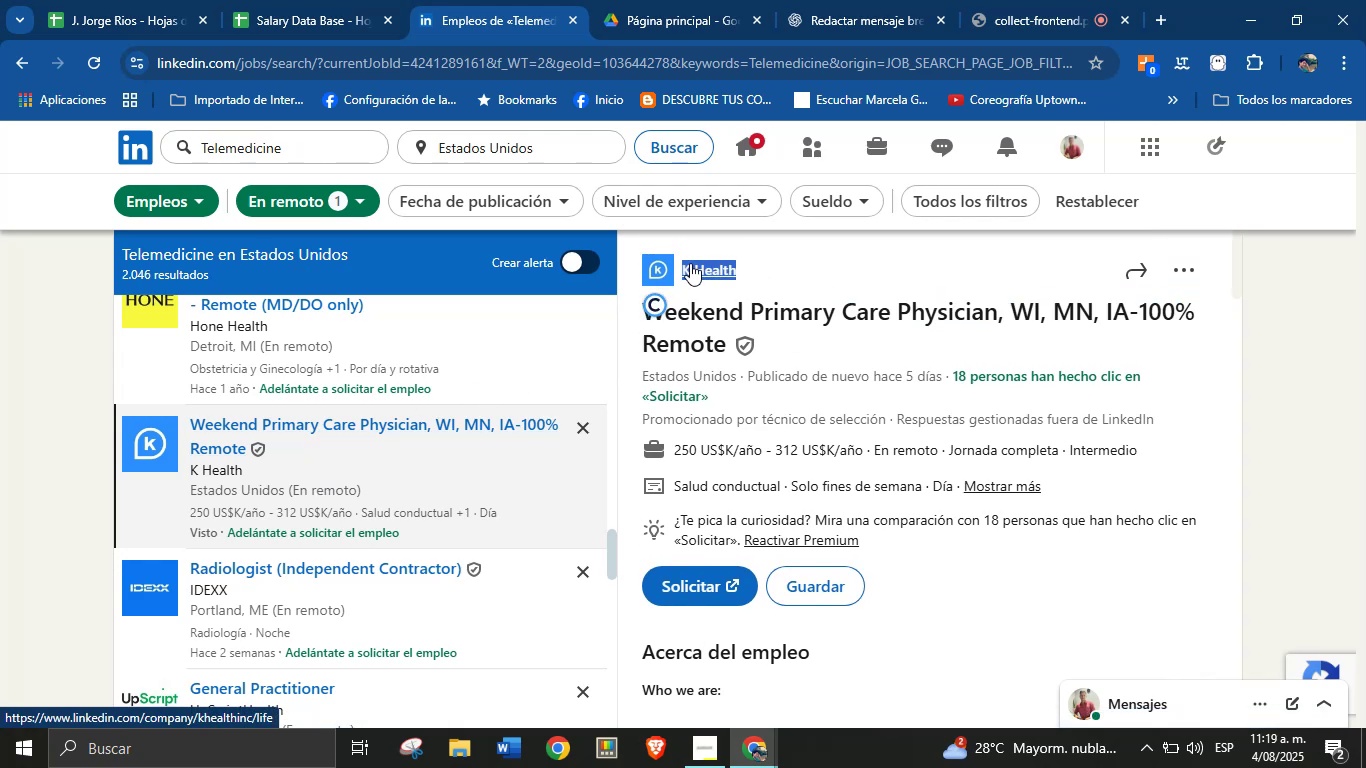 
key(Alt+Control+C)
 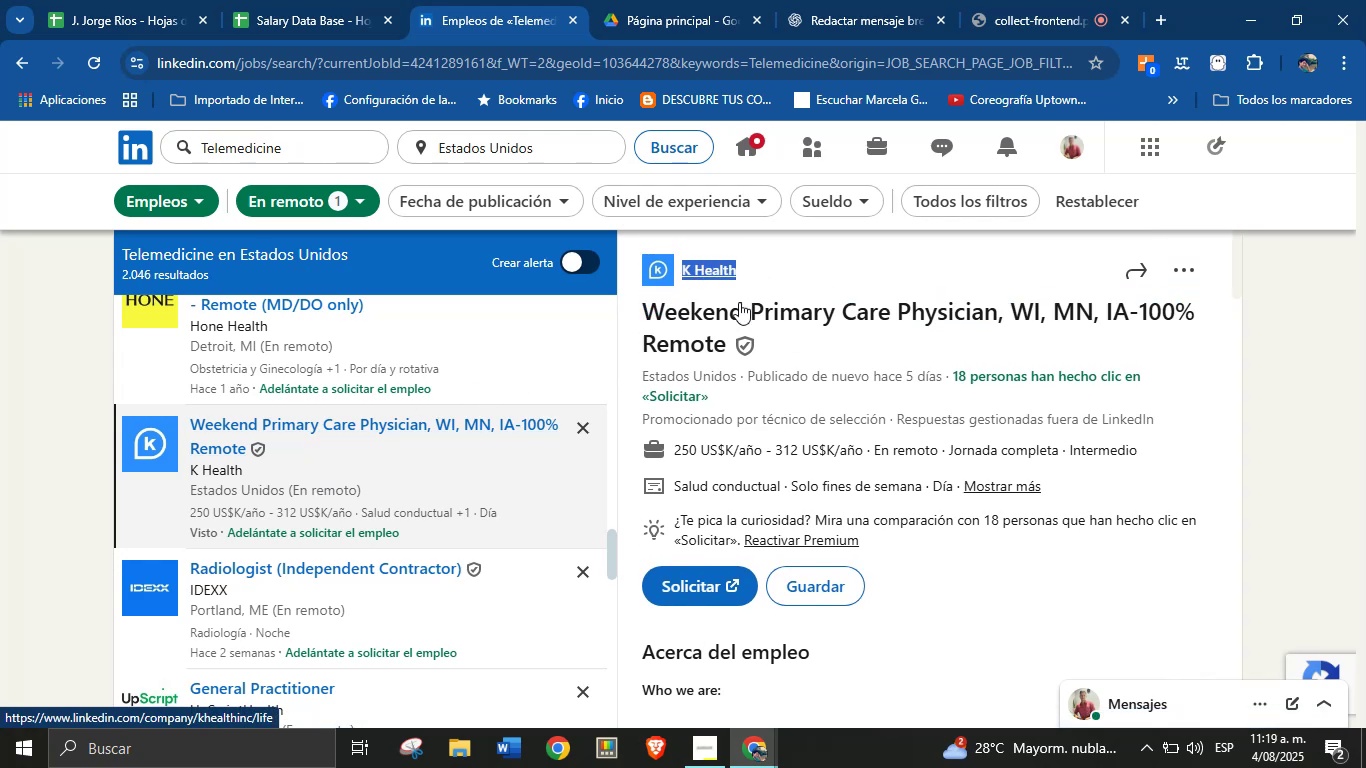 
key(Alt+AltLeft)
 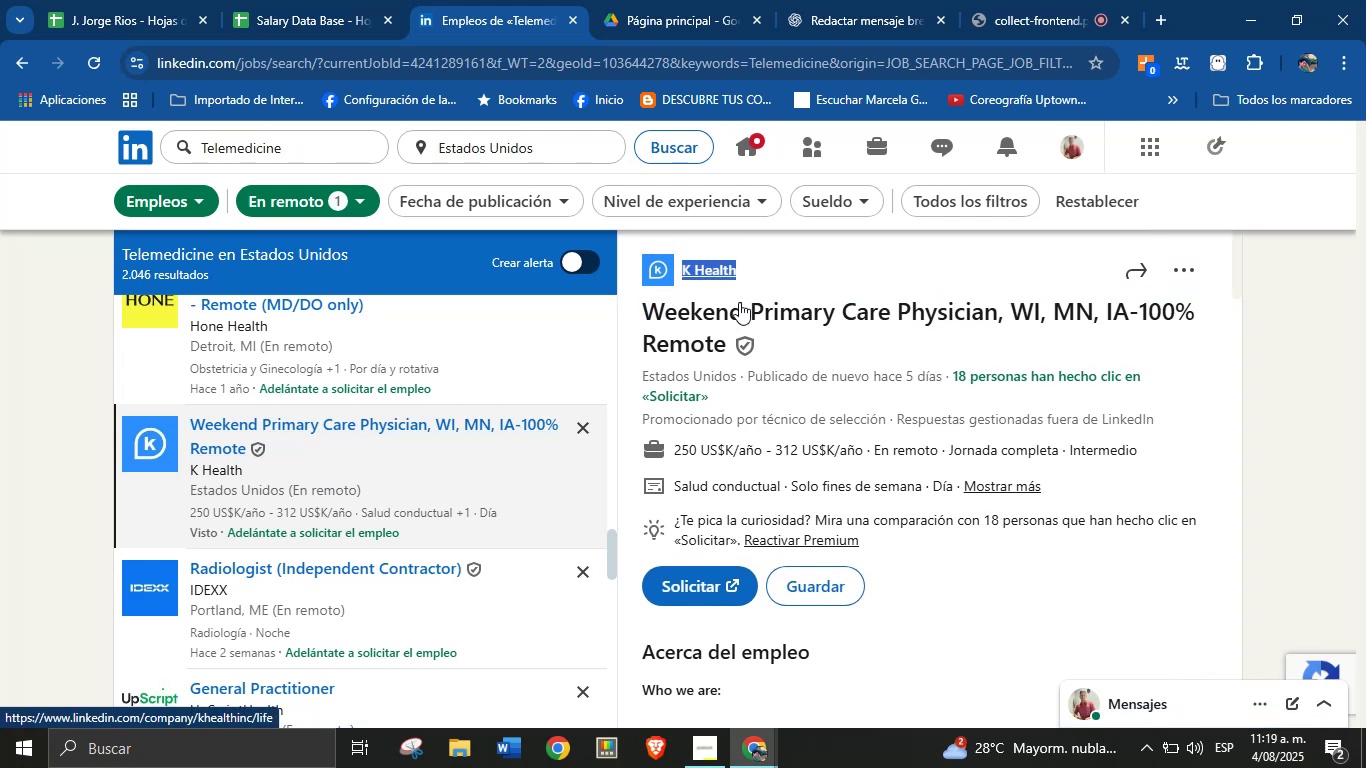 
key(Alt+Control+ControlLeft)
 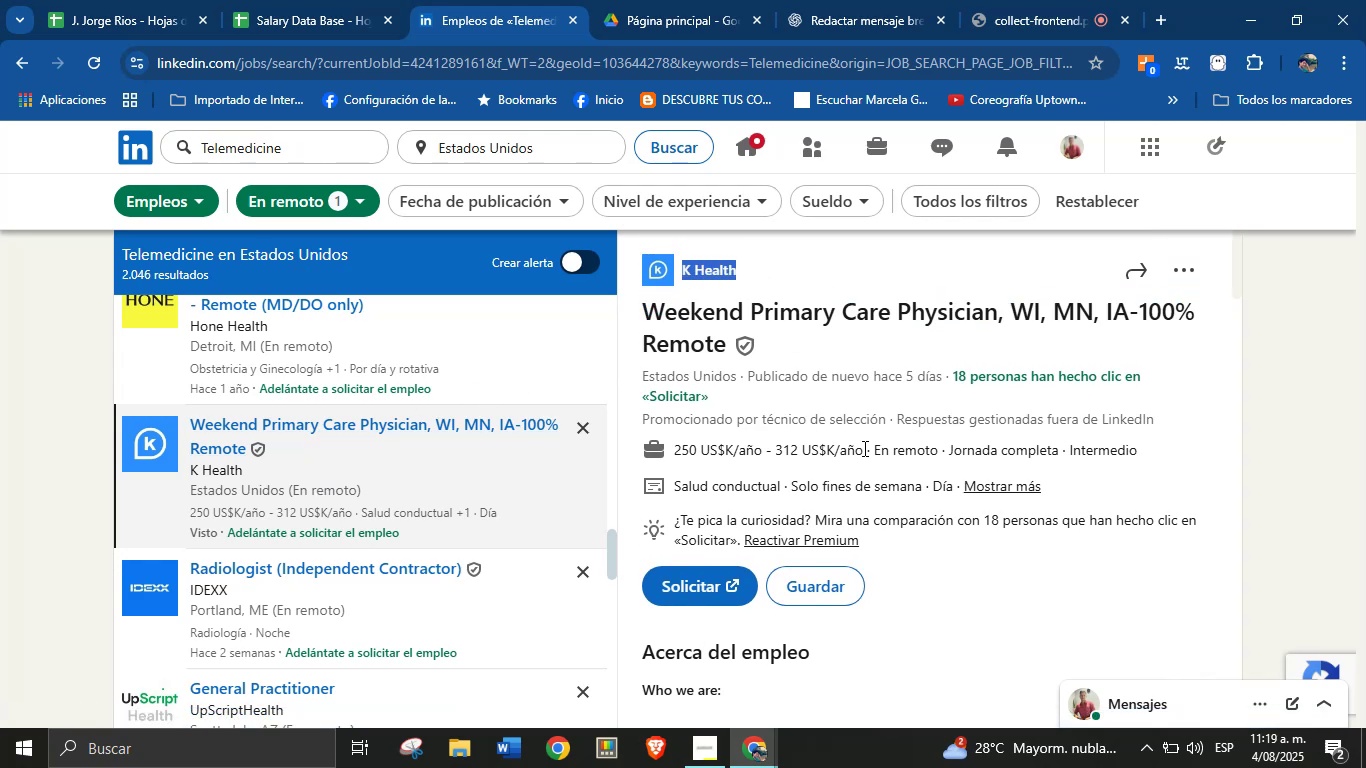 
left_click_drag(start_coordinate=[858, 451], to_coordinate=[788, 450])
 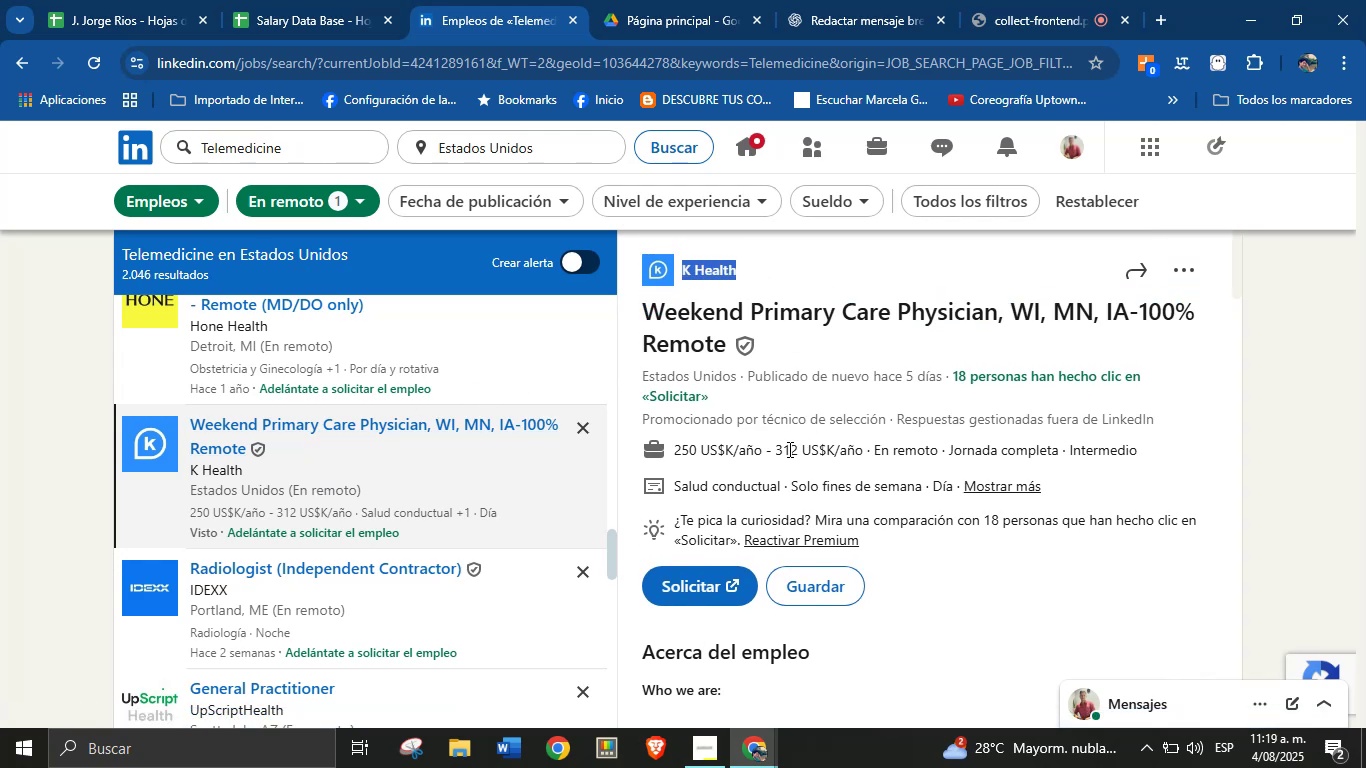 
left_click([790, 447])
 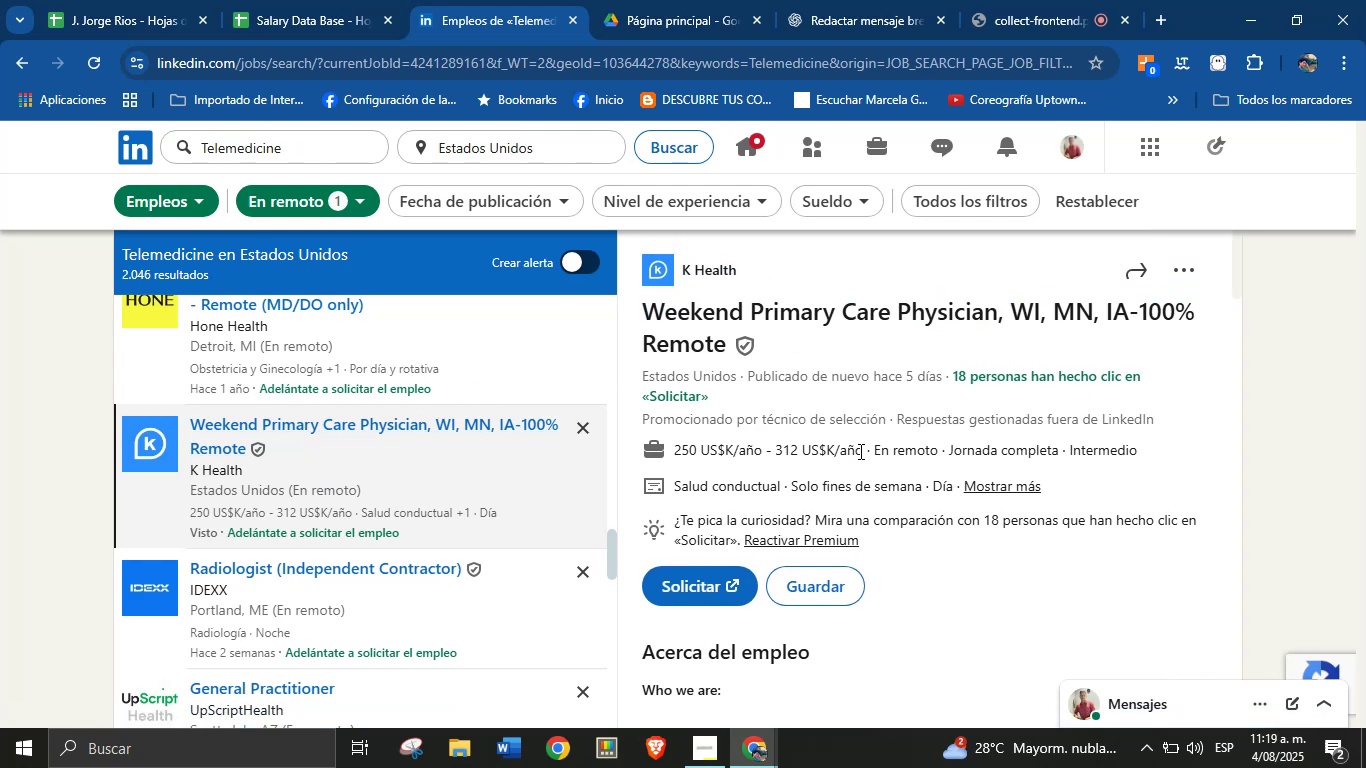 
left_click_drag(start_coordinate=[864, 450], to_coordinate=[674, 448])
 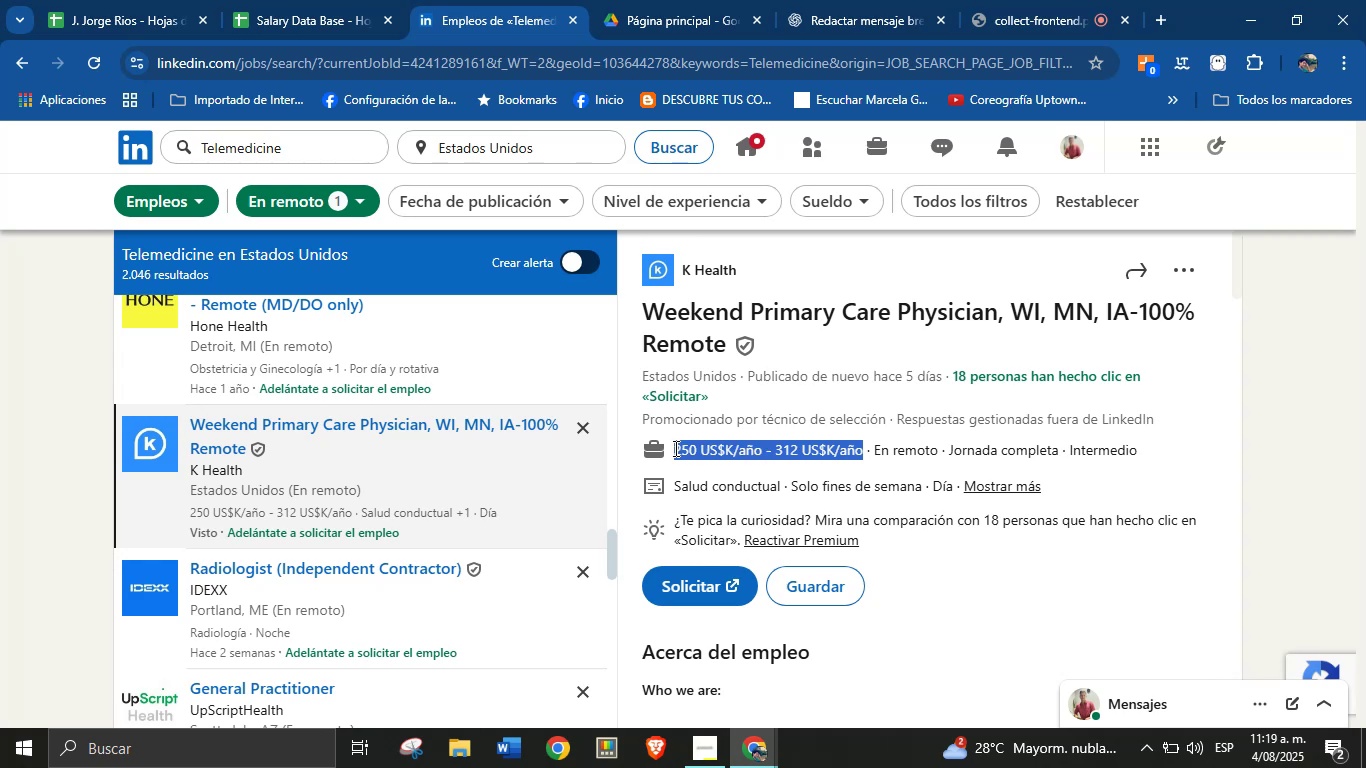 
key(Alt+Control+ControlLeft)
 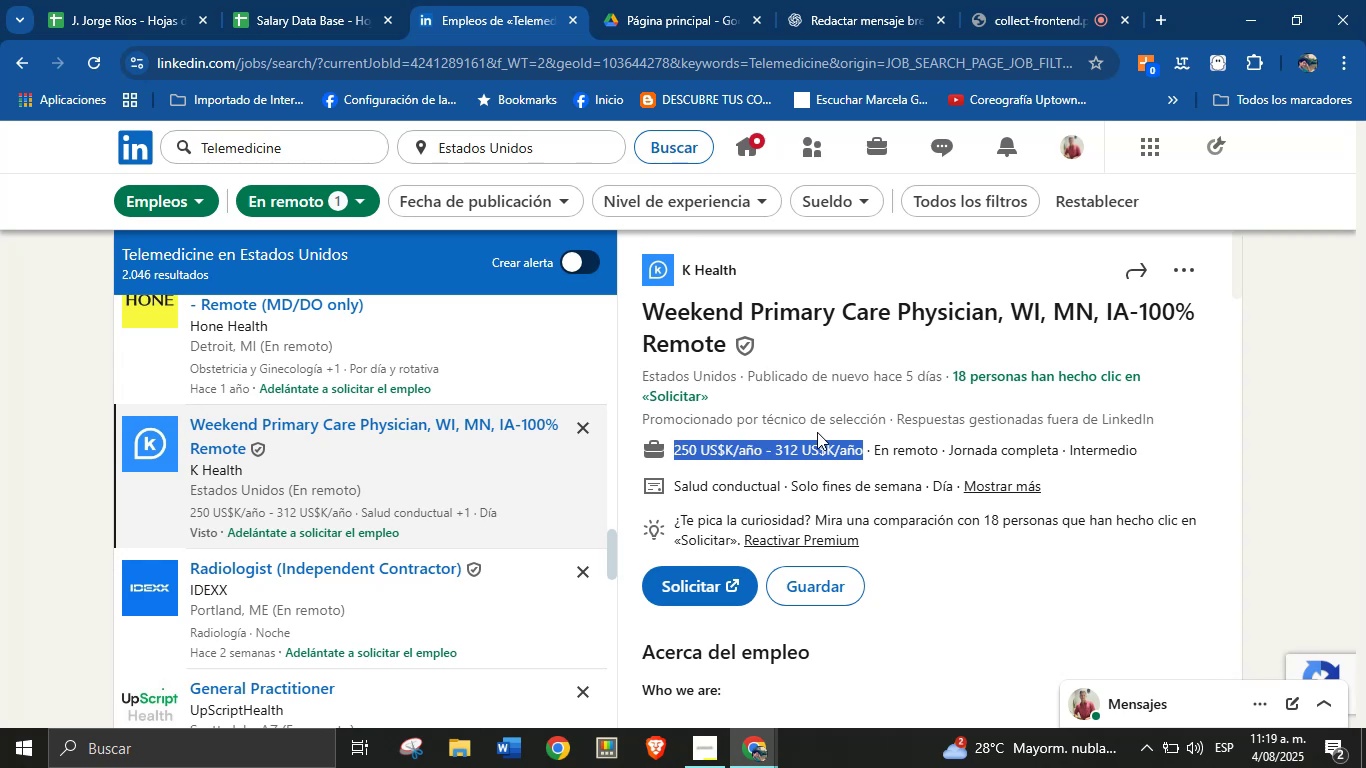 
key(Alt+AltLeft)
 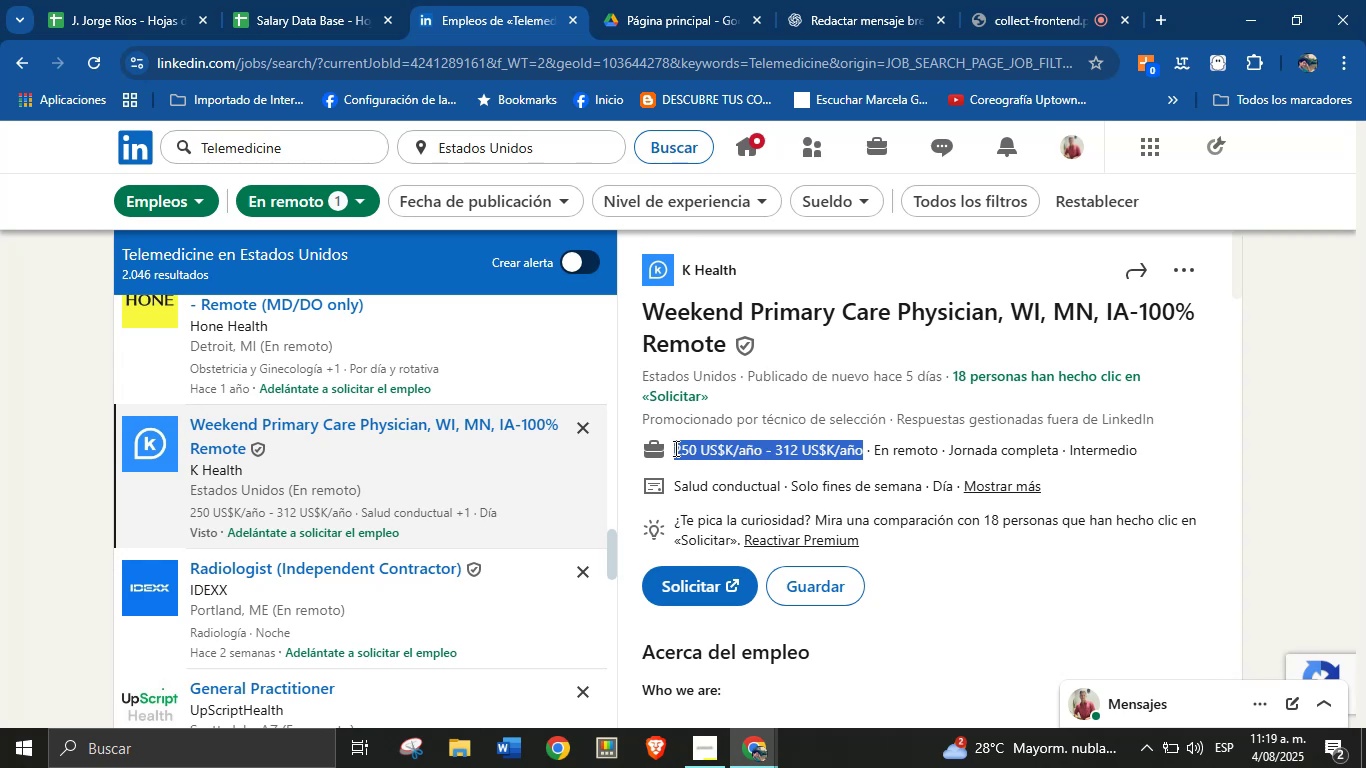 
key(Alt+Control+C)
 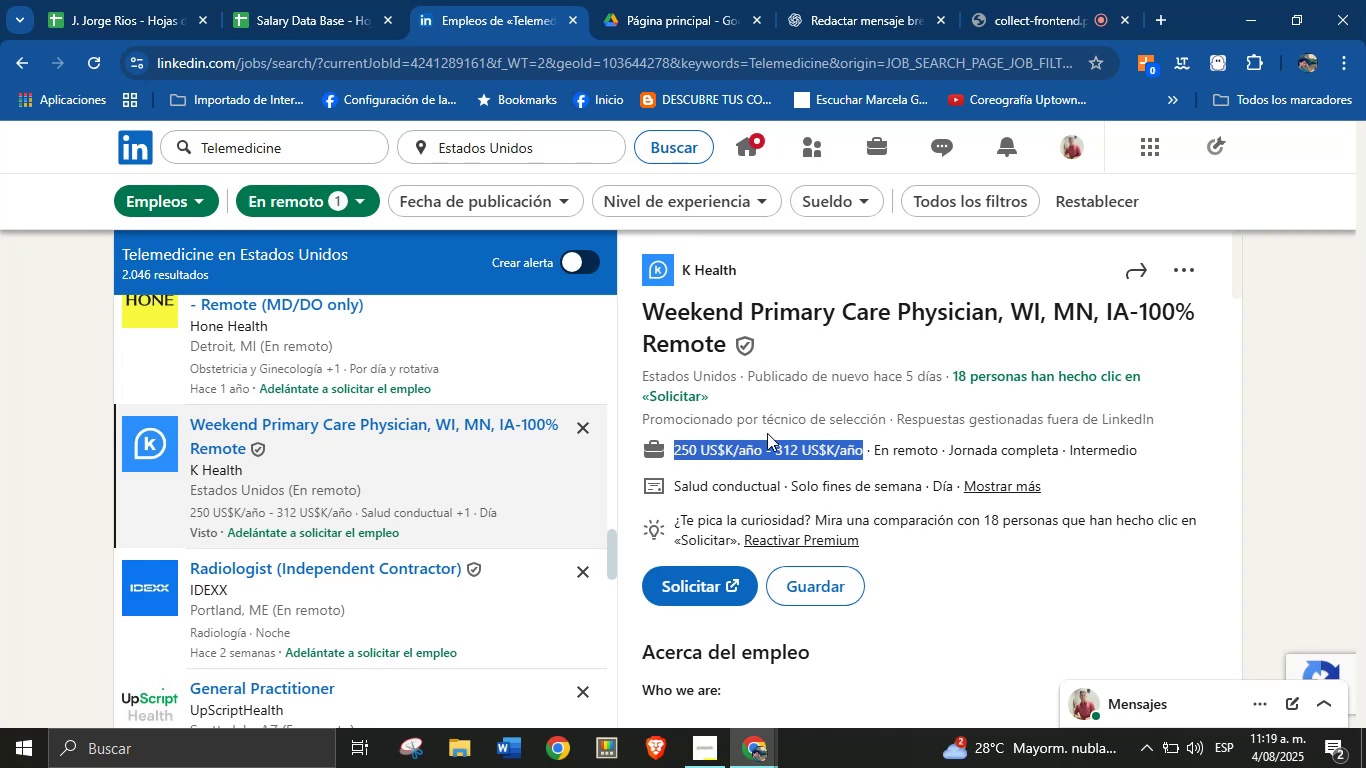 
scroll: coordinate [832, 463], scroll_direction: down, amount: 10.0
 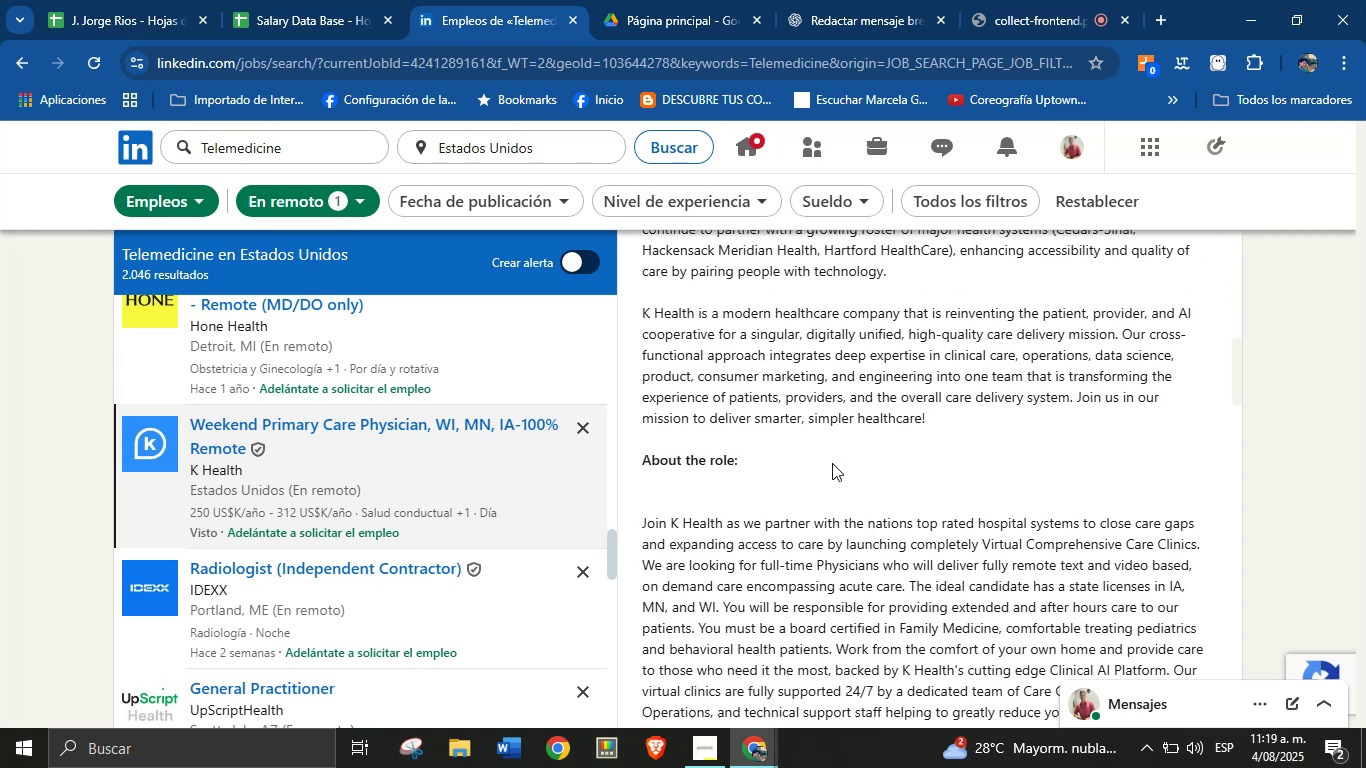 
left_click([833, 463])
 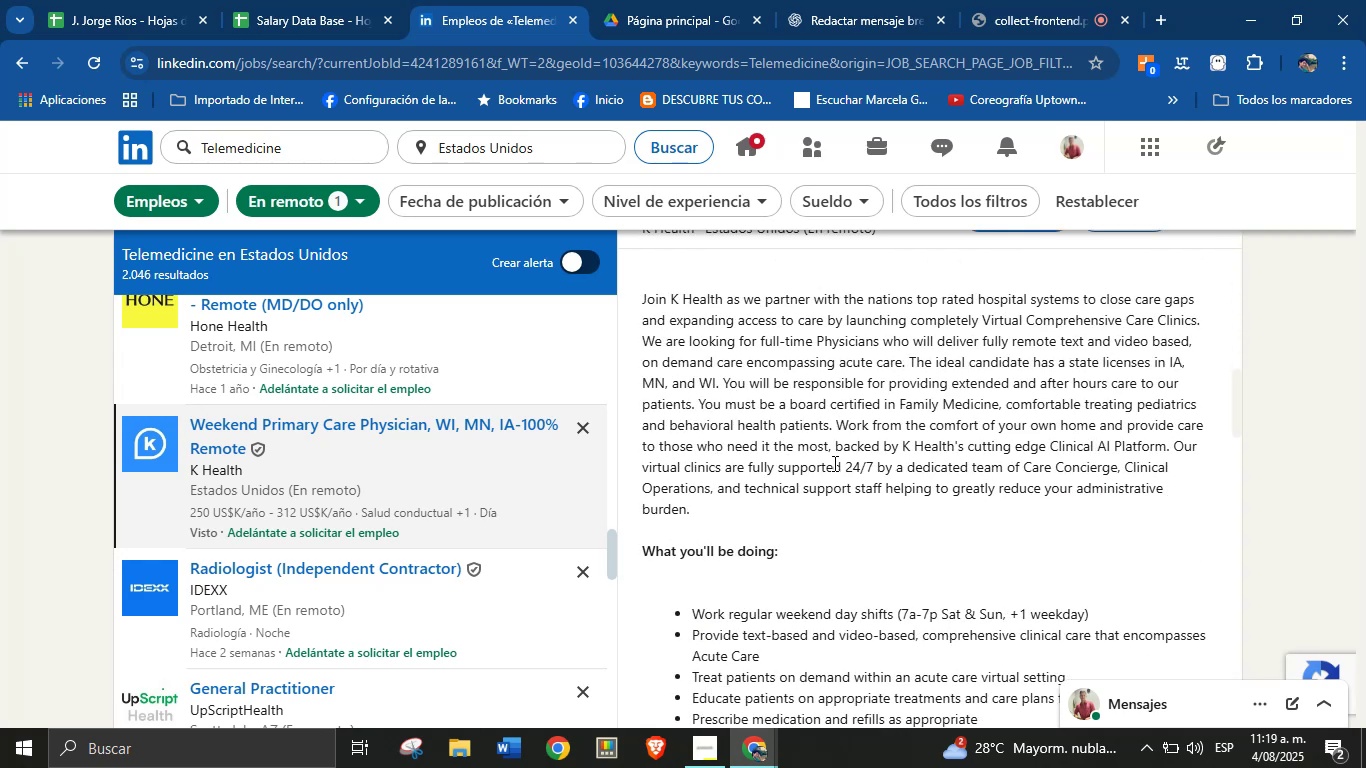 
scroll: coordinate [825, 479], scroll_direction: down, amount: 22.0
 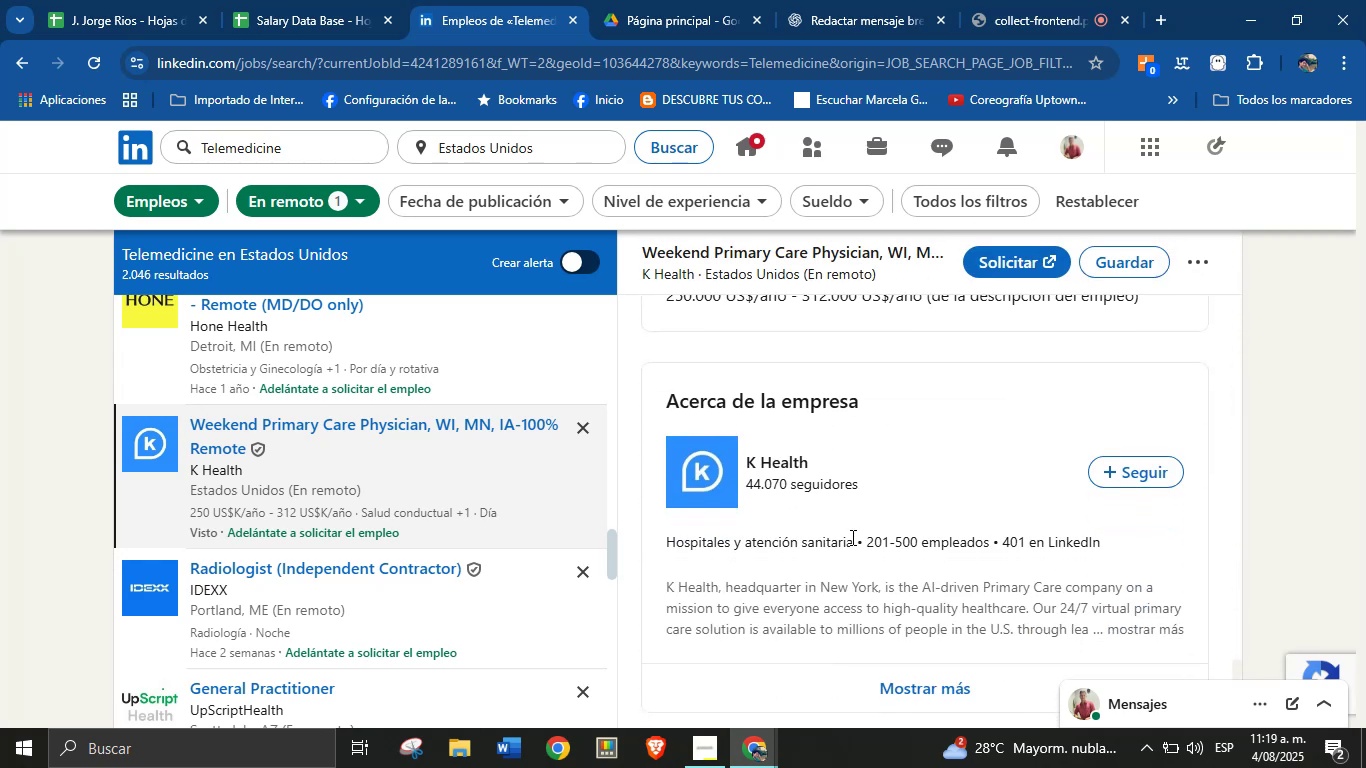 
left_click_drag(start_coordinate=[853, 549], to_coordinate=[668, 548])
 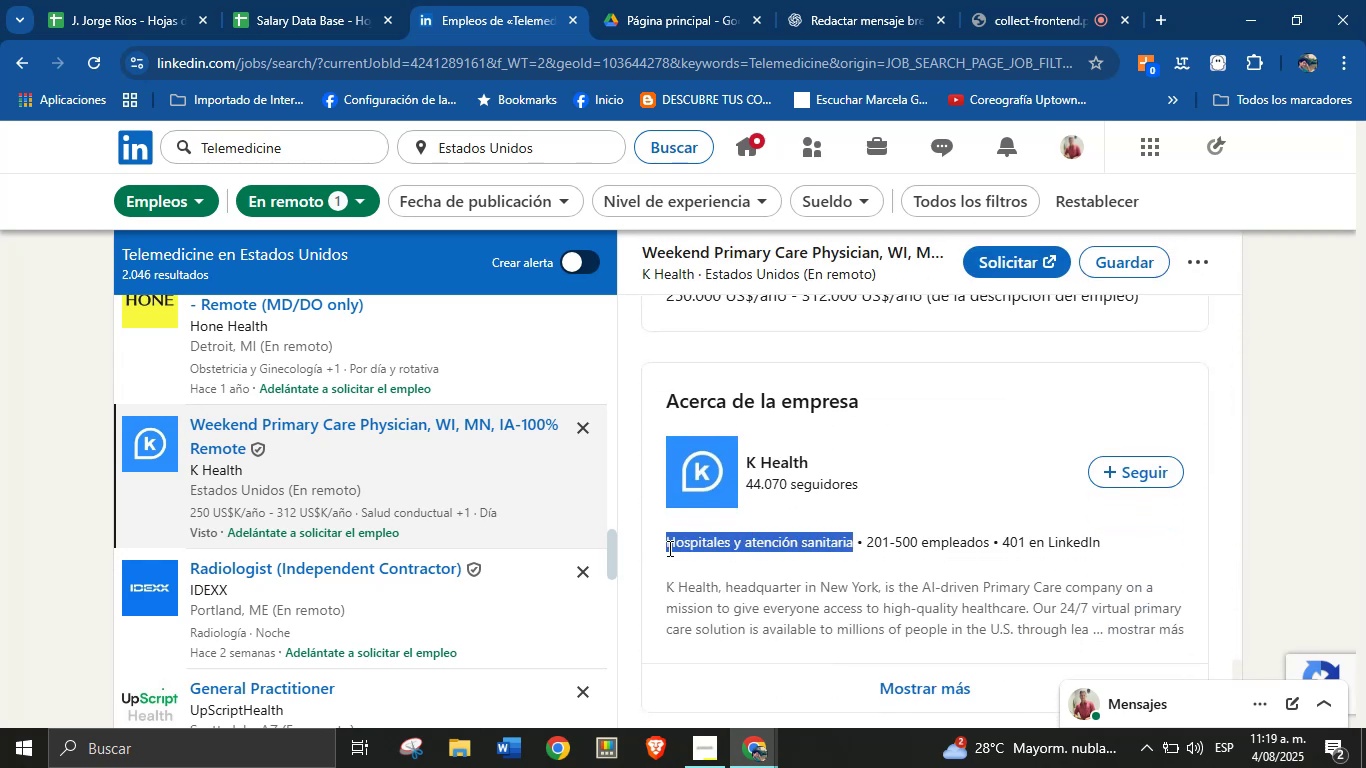 
key(Alt+Control+ControlLeft)
 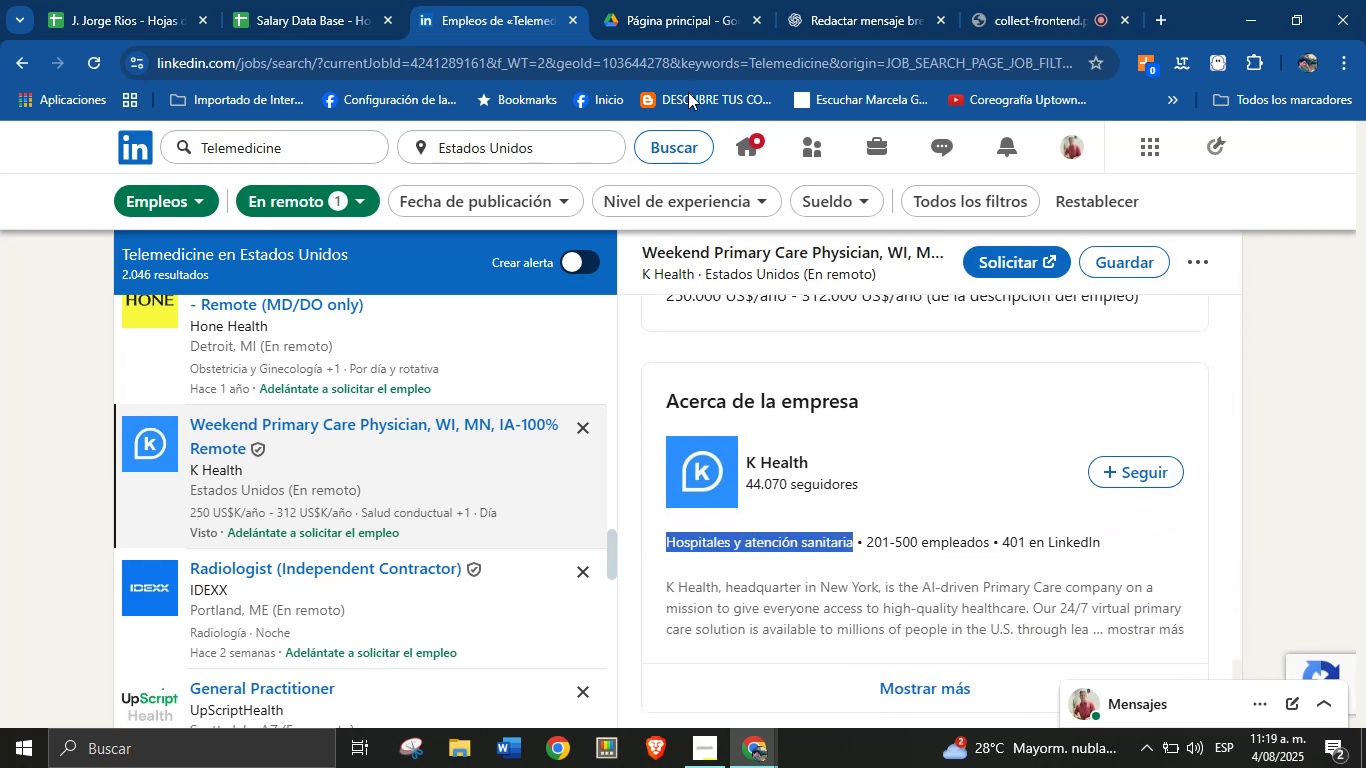 
key(Alt+Control+C)
 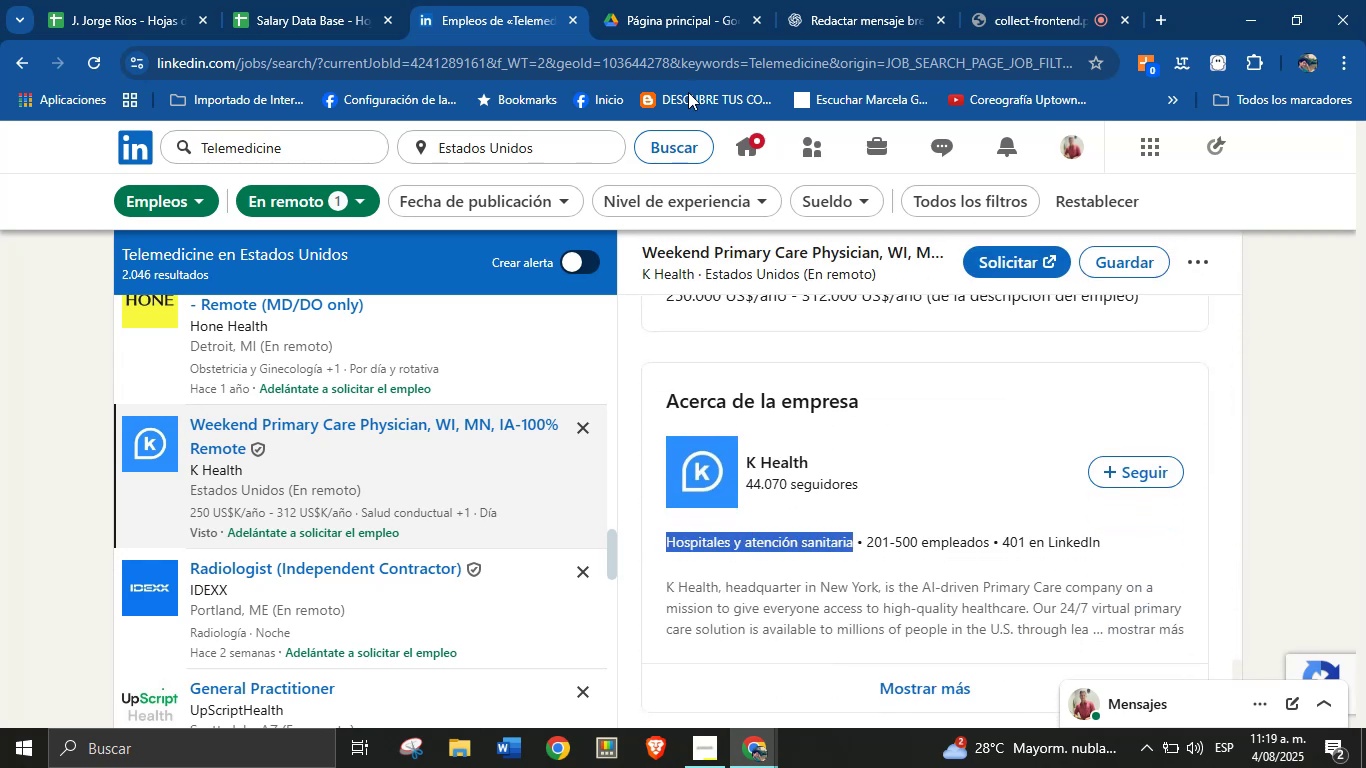 
key(Alt+AltLeft)
 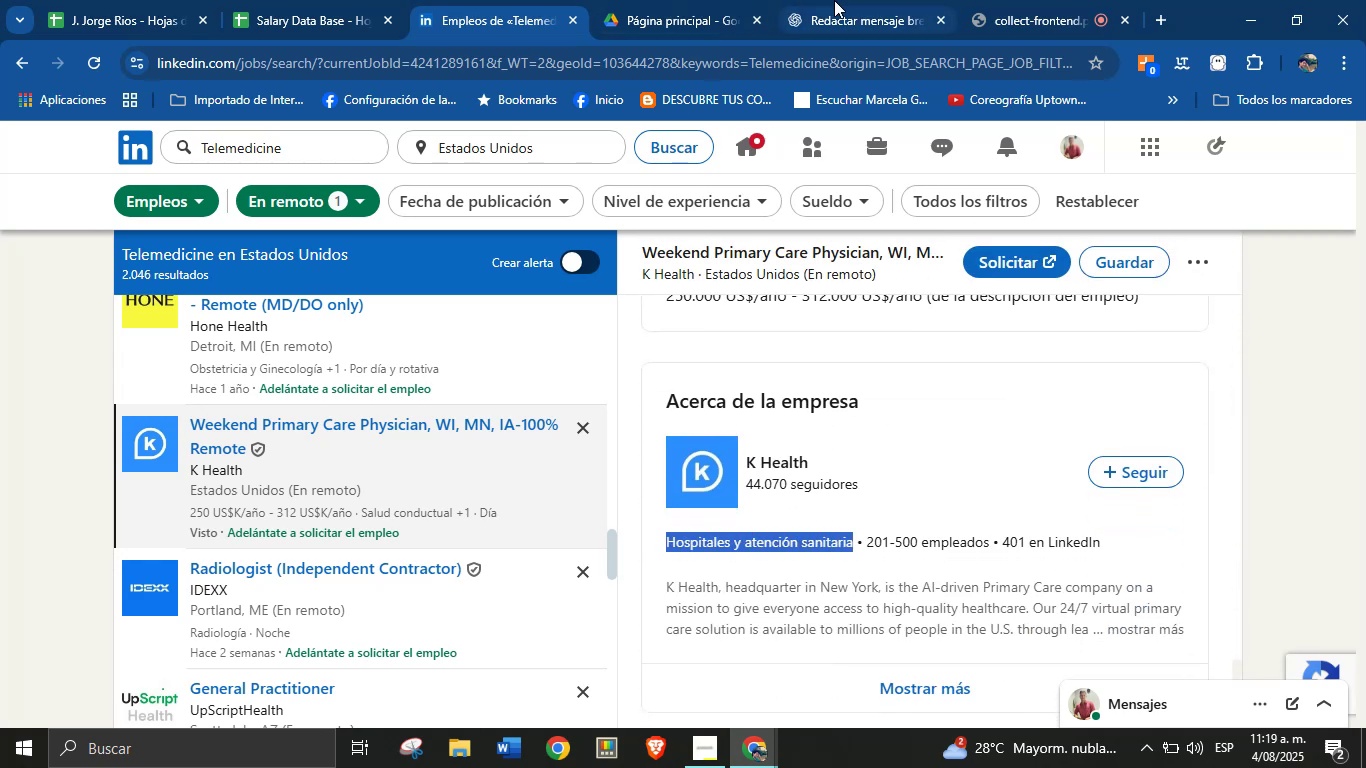 
left_click([1014, 0])
 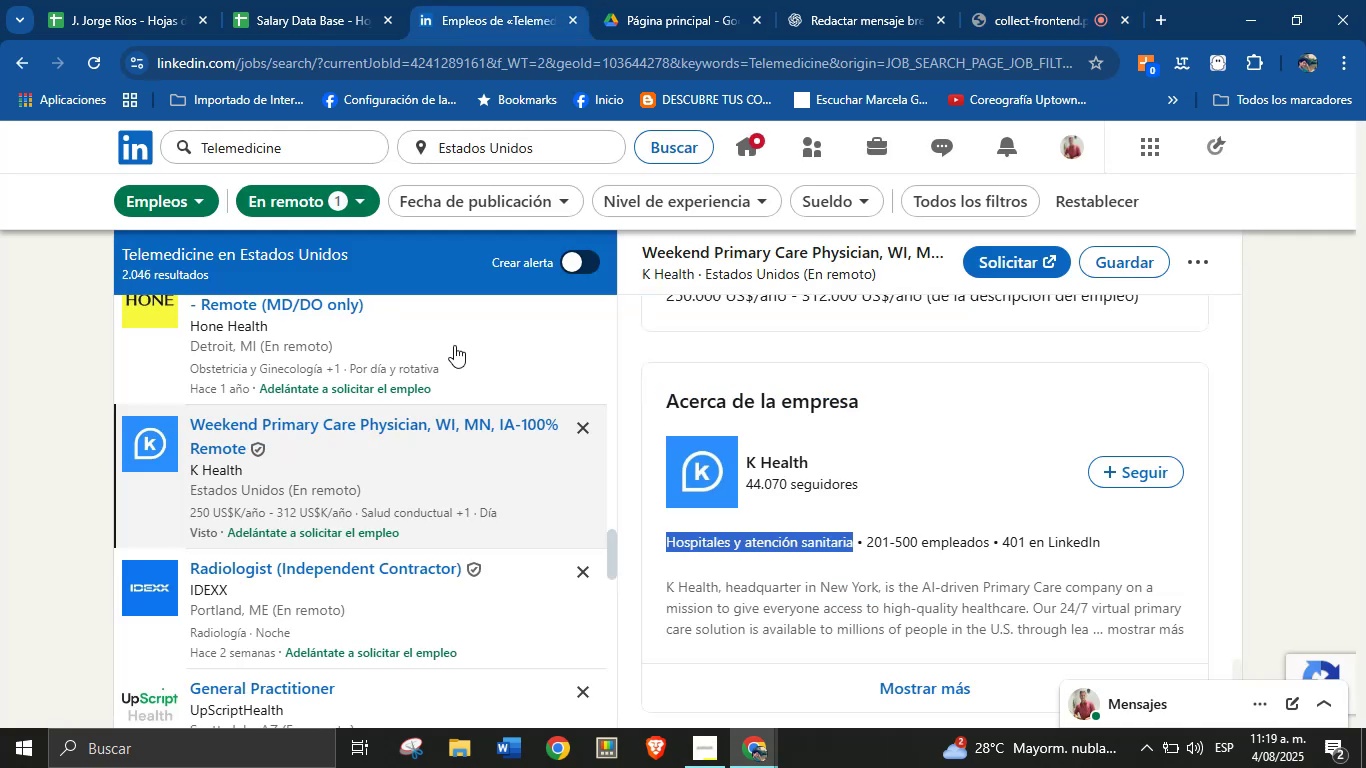 
left_click([365, 0])
 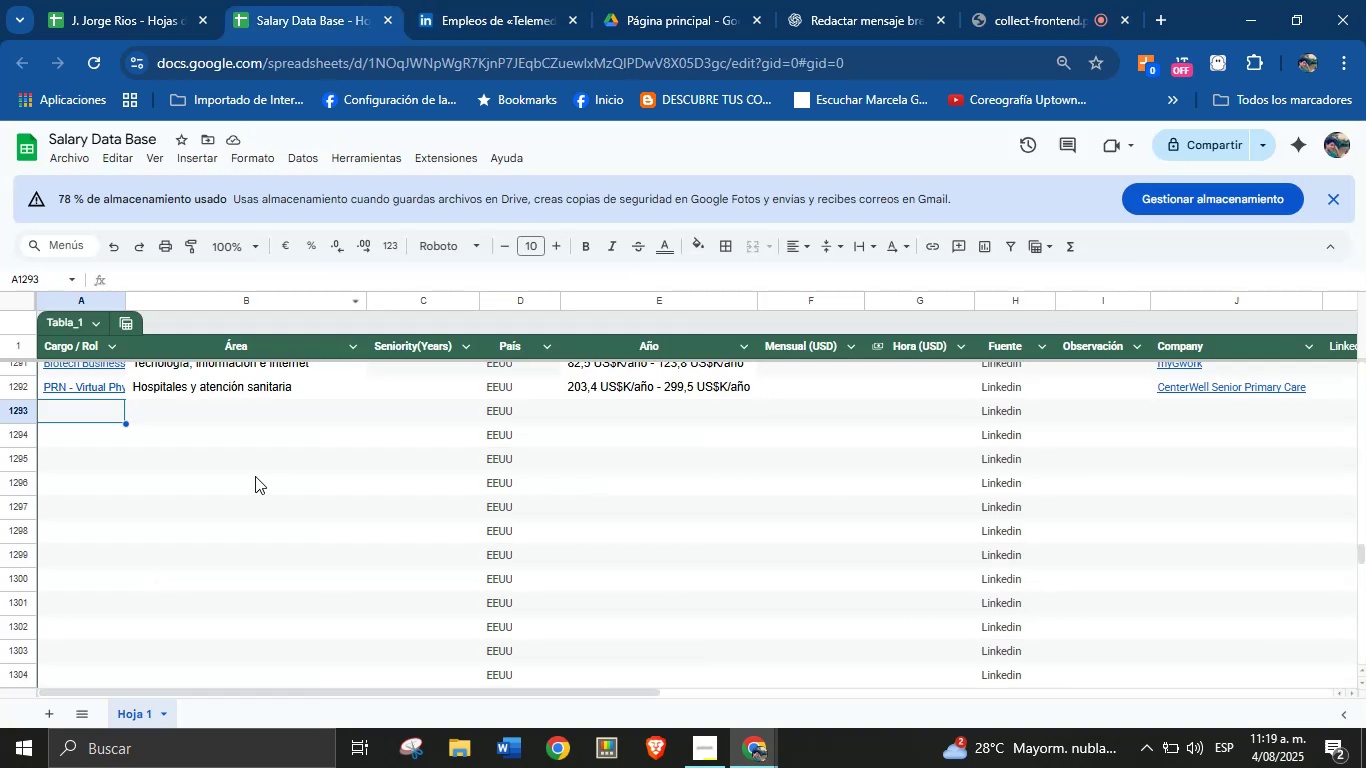 
key(Meta+MetaLeft)
 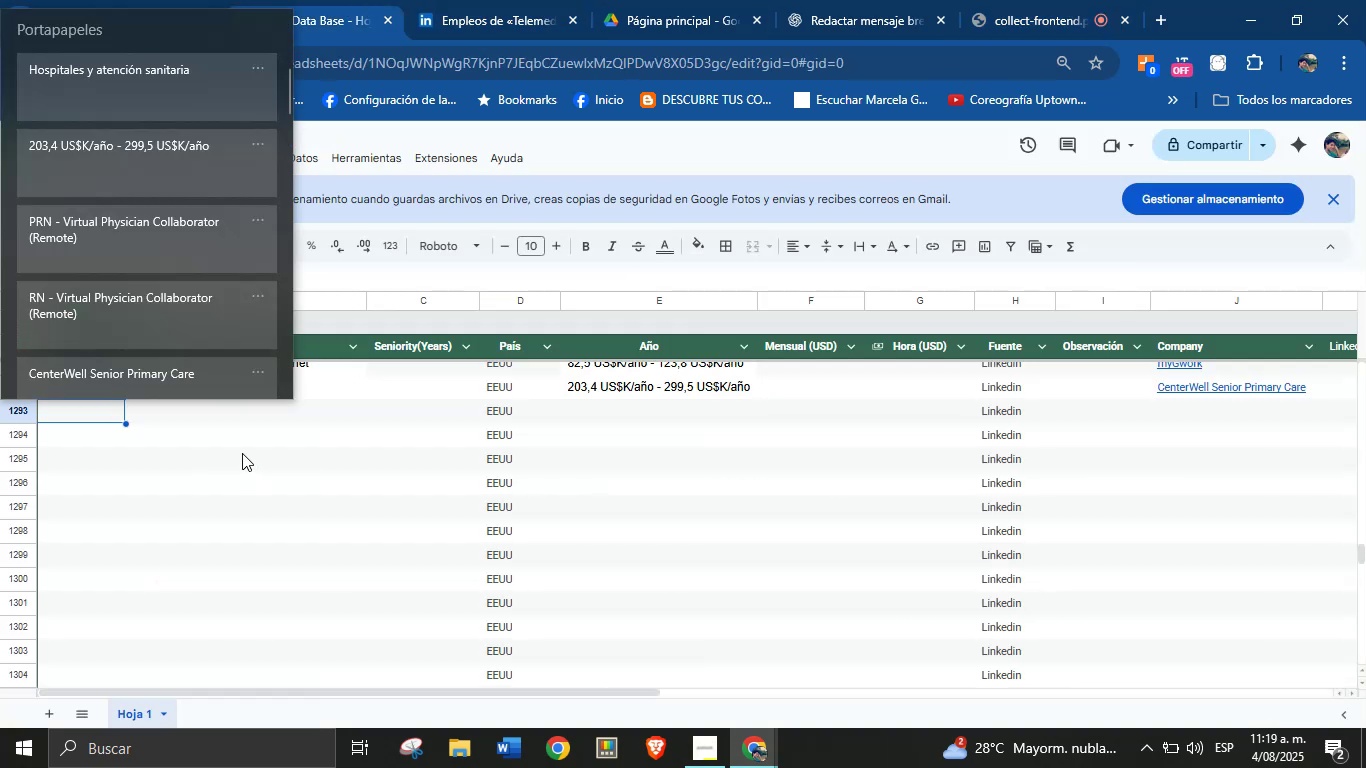 
key(Meta+MetaLeft)
 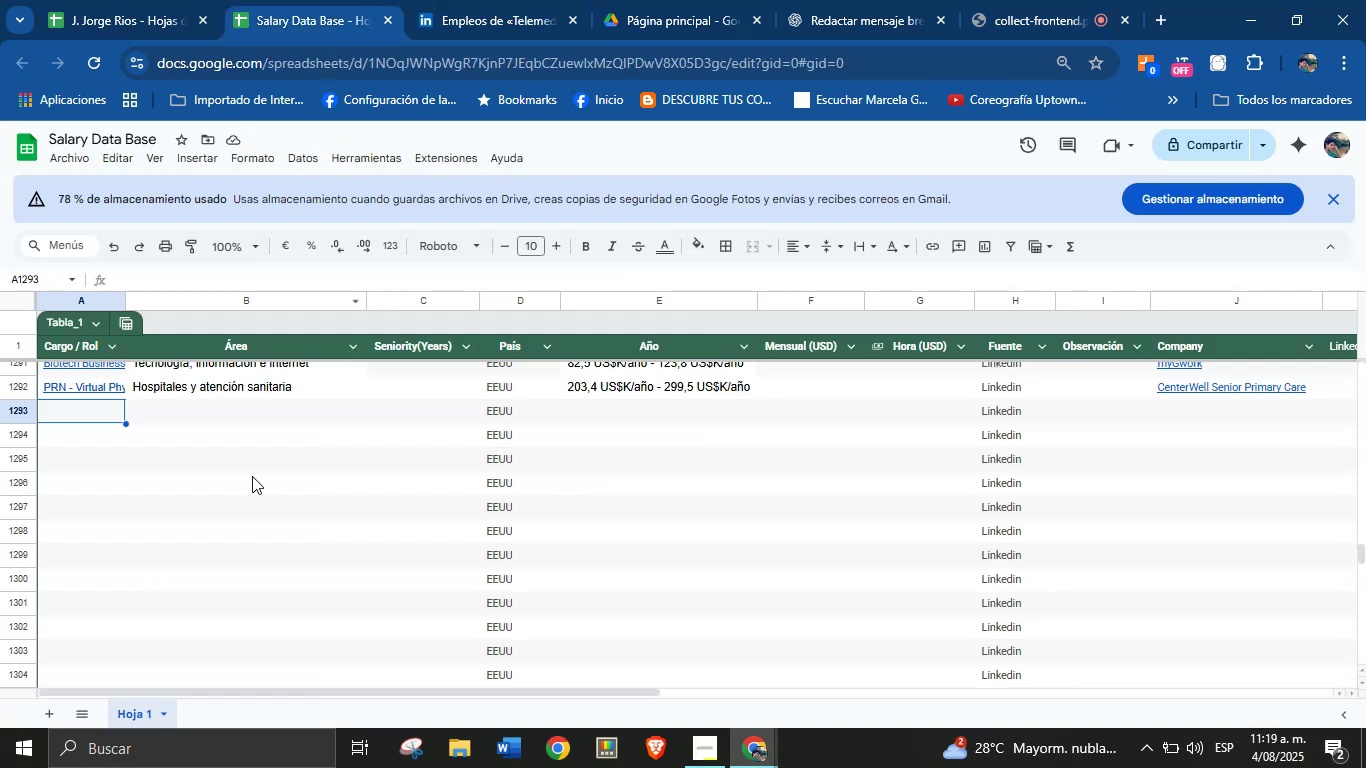 
key(Meta+V)
 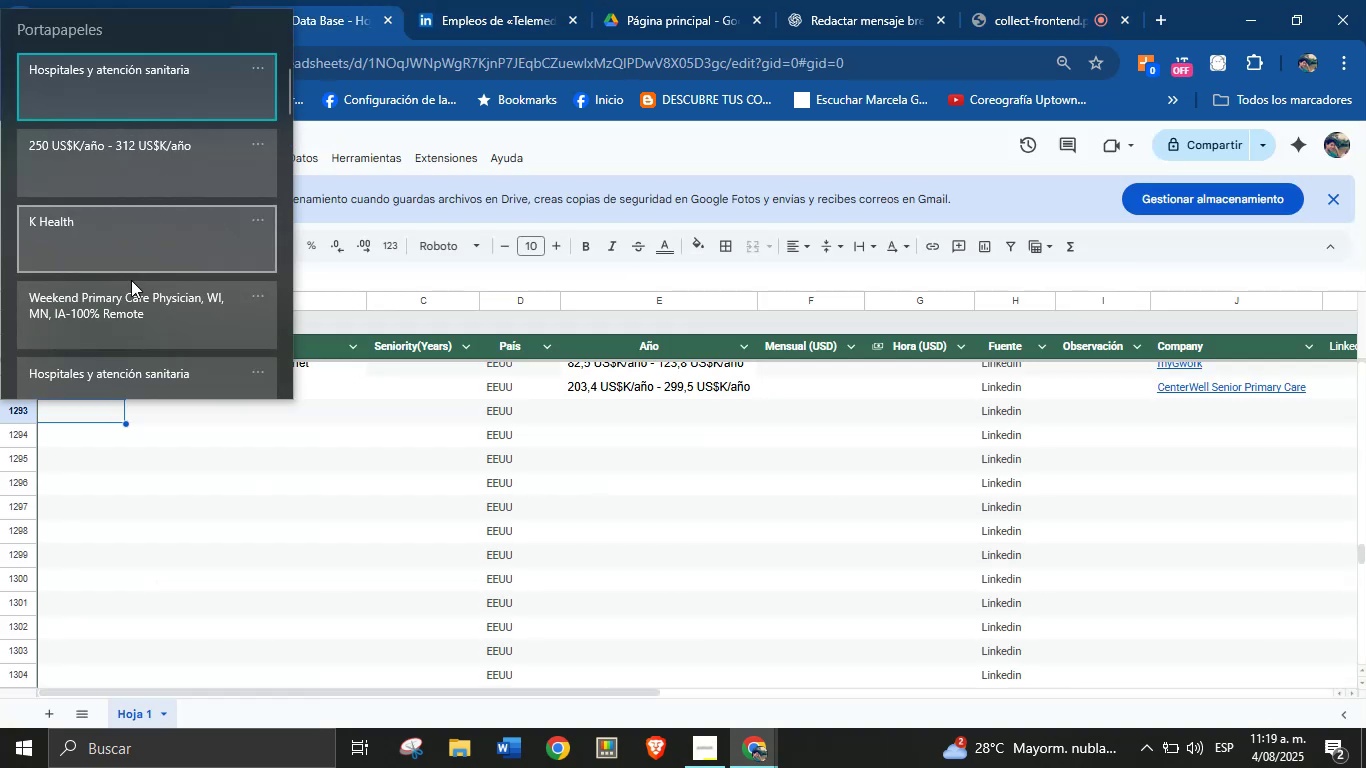 
wait(5.56)
 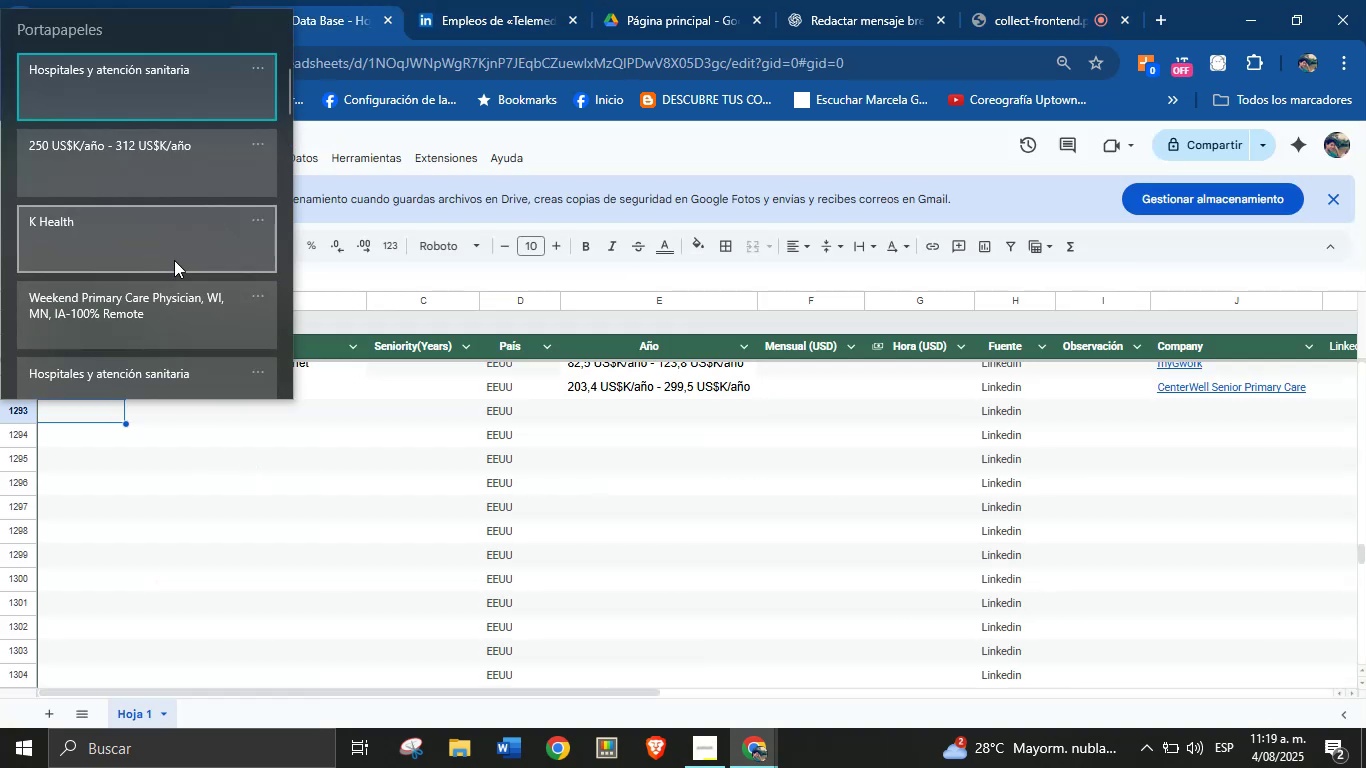 
left_click([140, 310])
 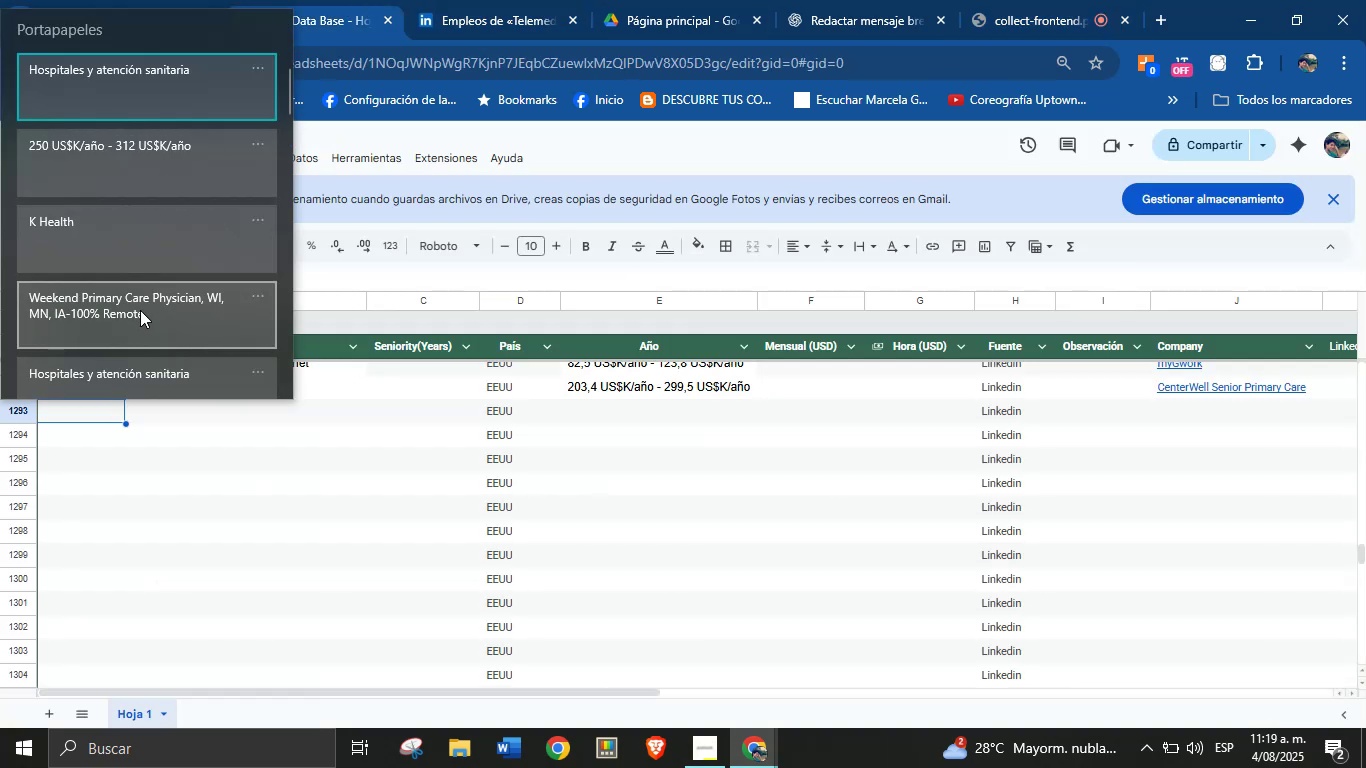 
key(Control+ControlLeft)
 